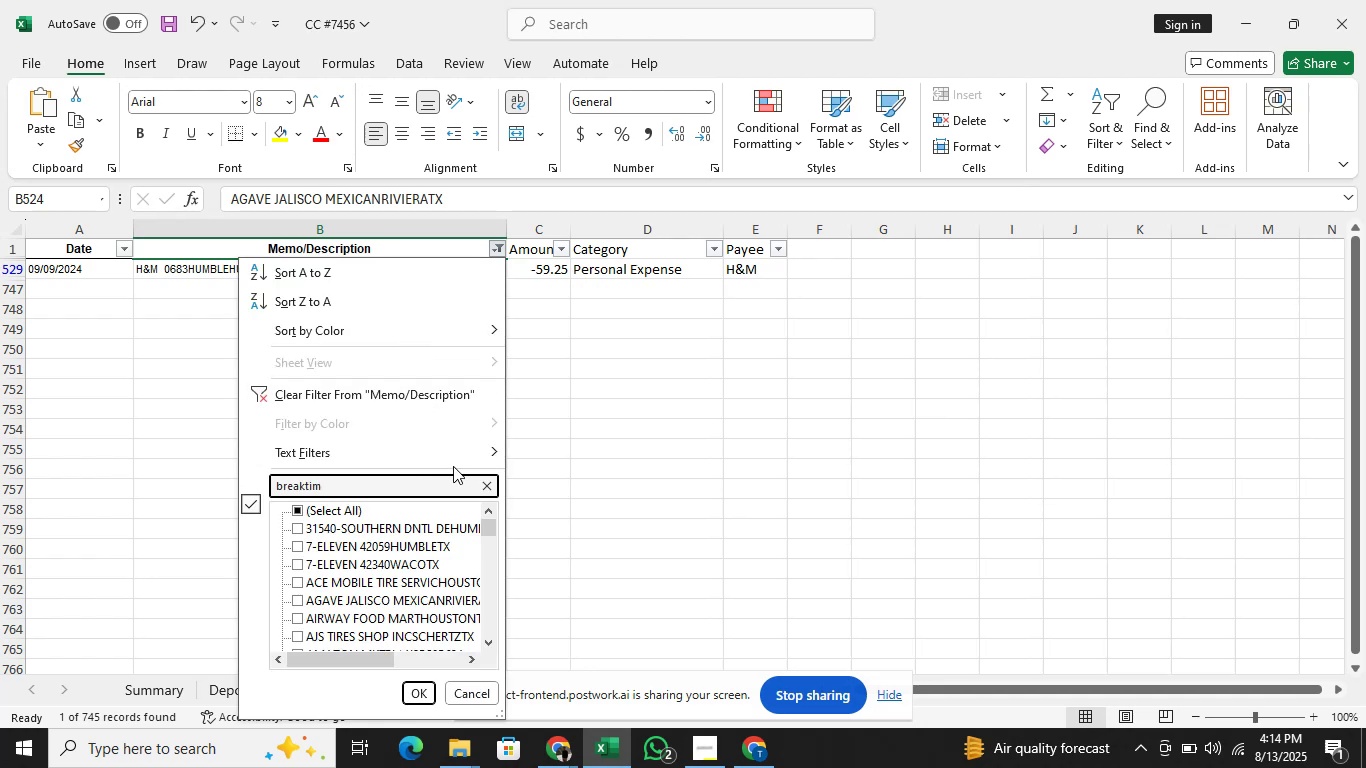 
key(Enter)
 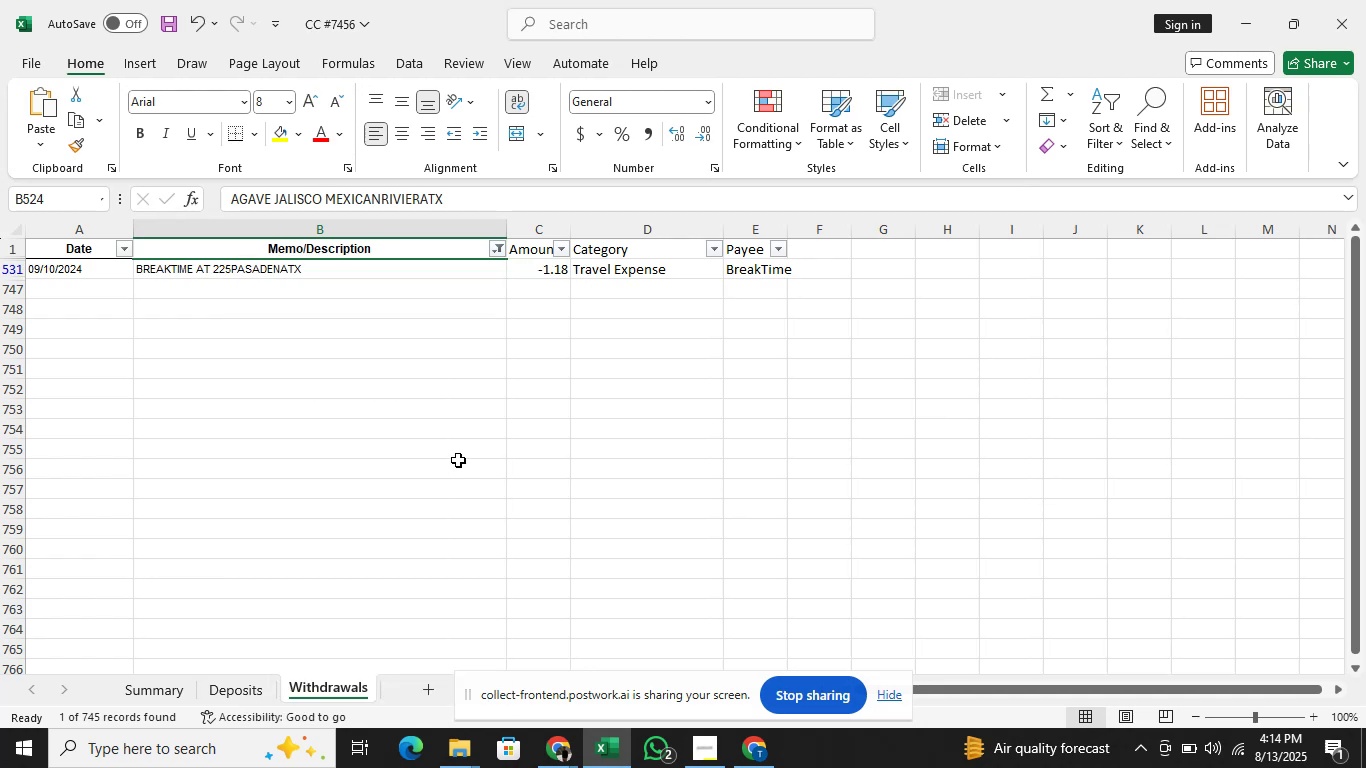 
key(Alt+AltLeft)
 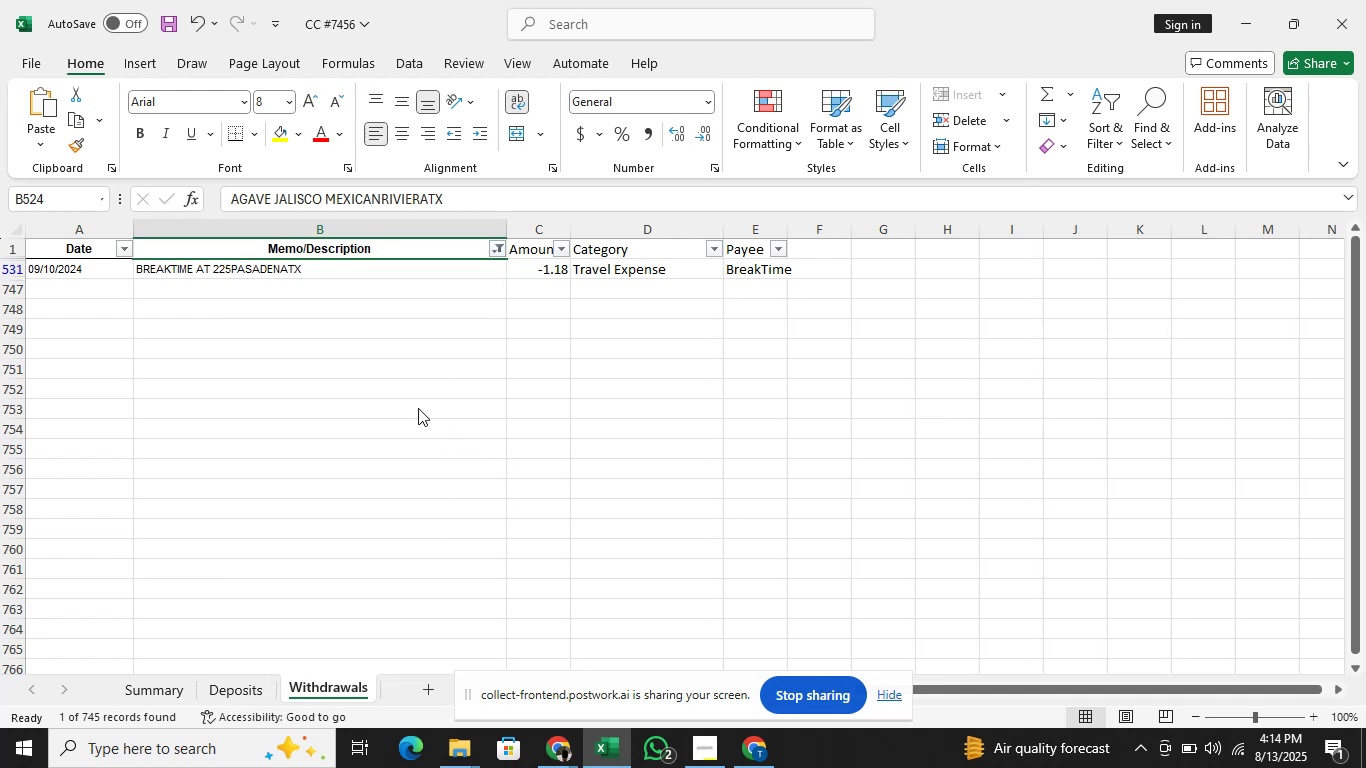 
key(Alt+AltLeft)
 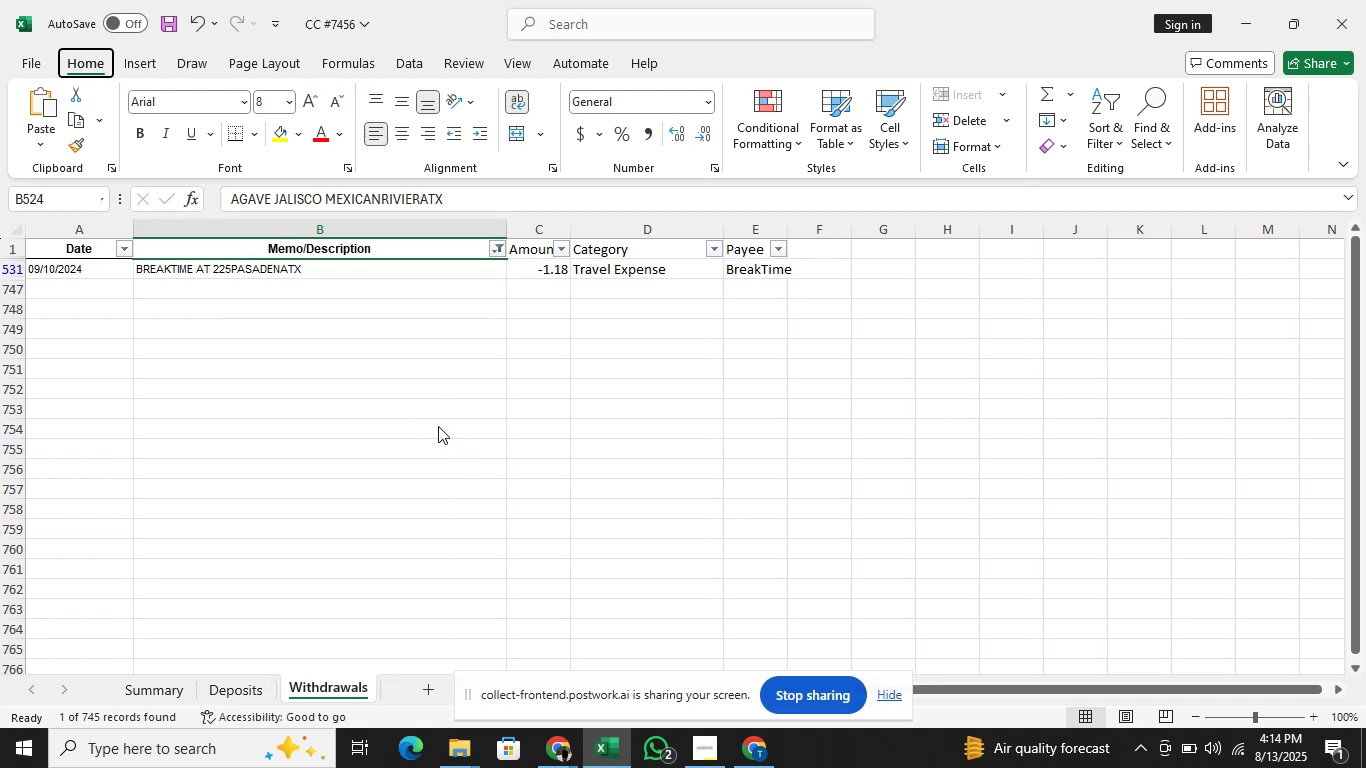 
key(Alt+Tab)
 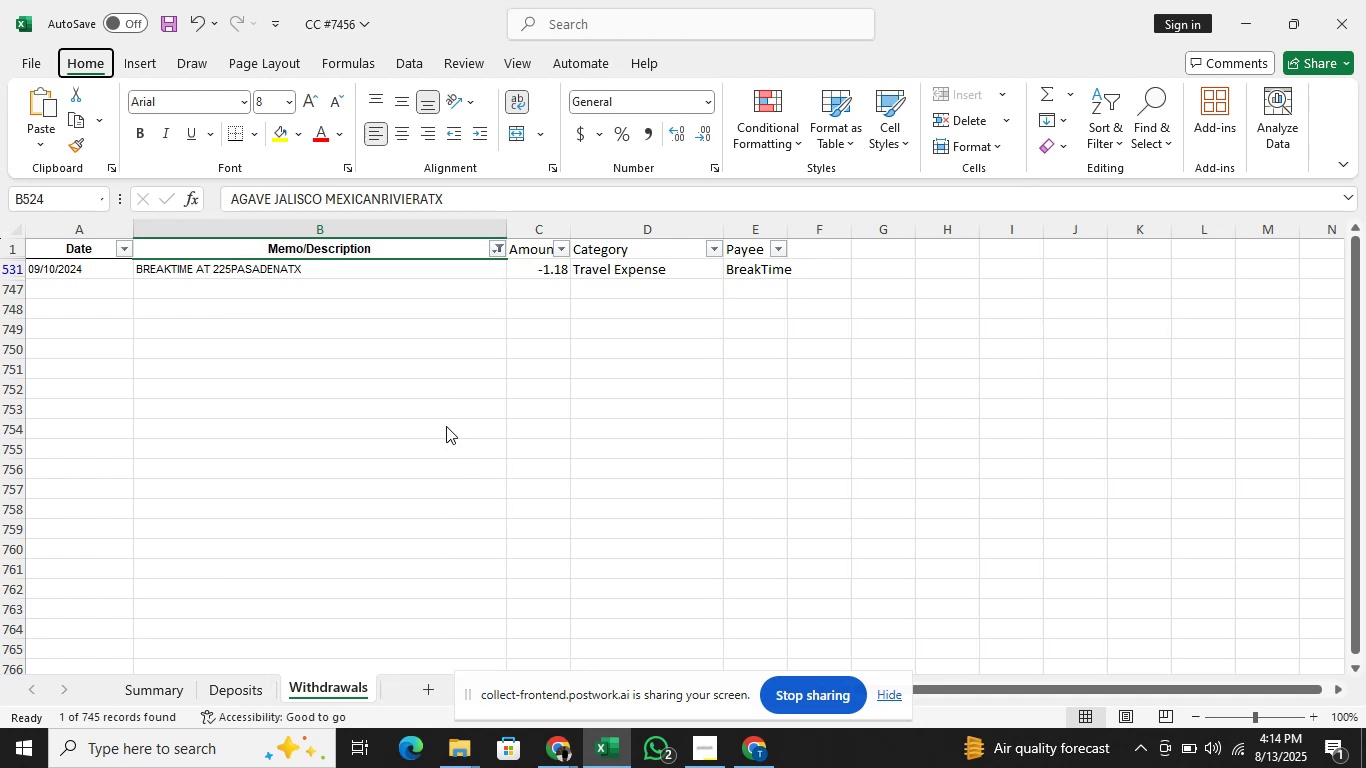 
key(Alt+AltLeft)
 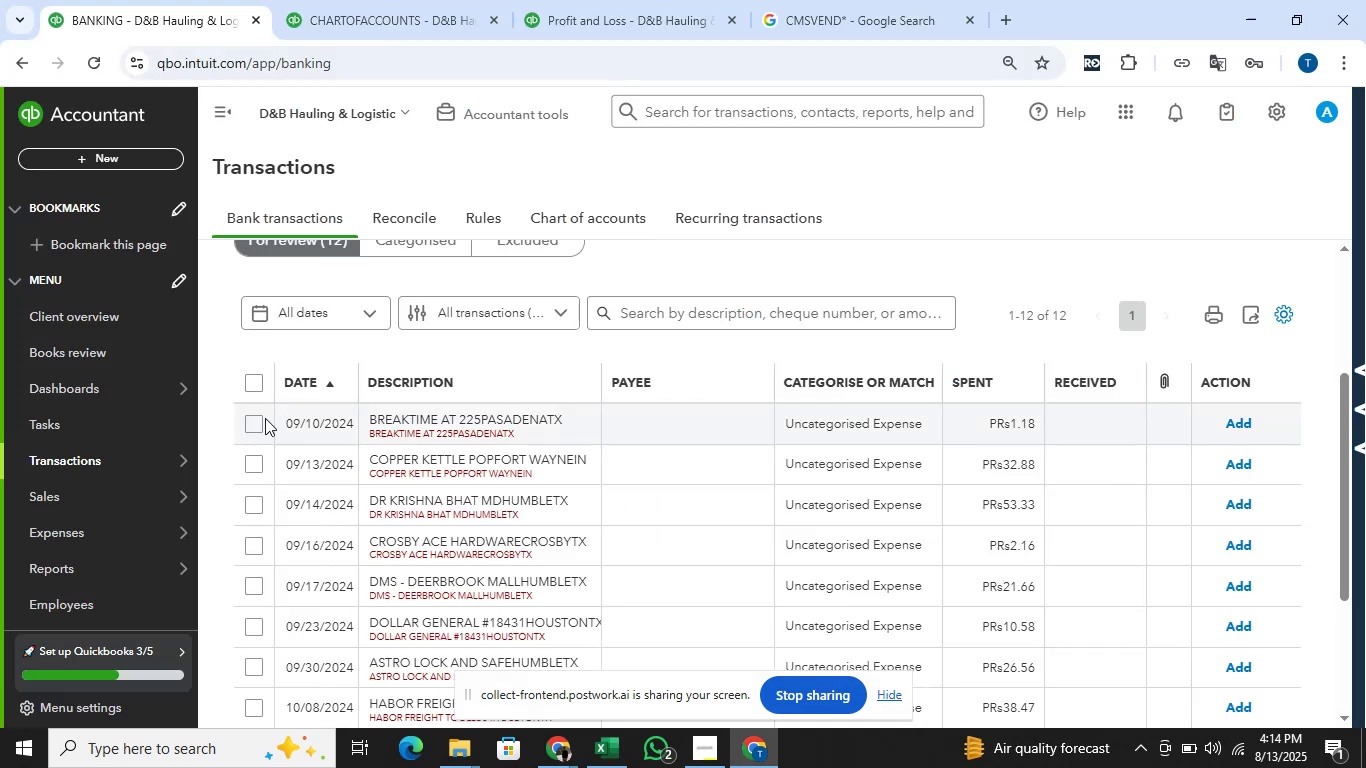 
left_click([256, 422])
 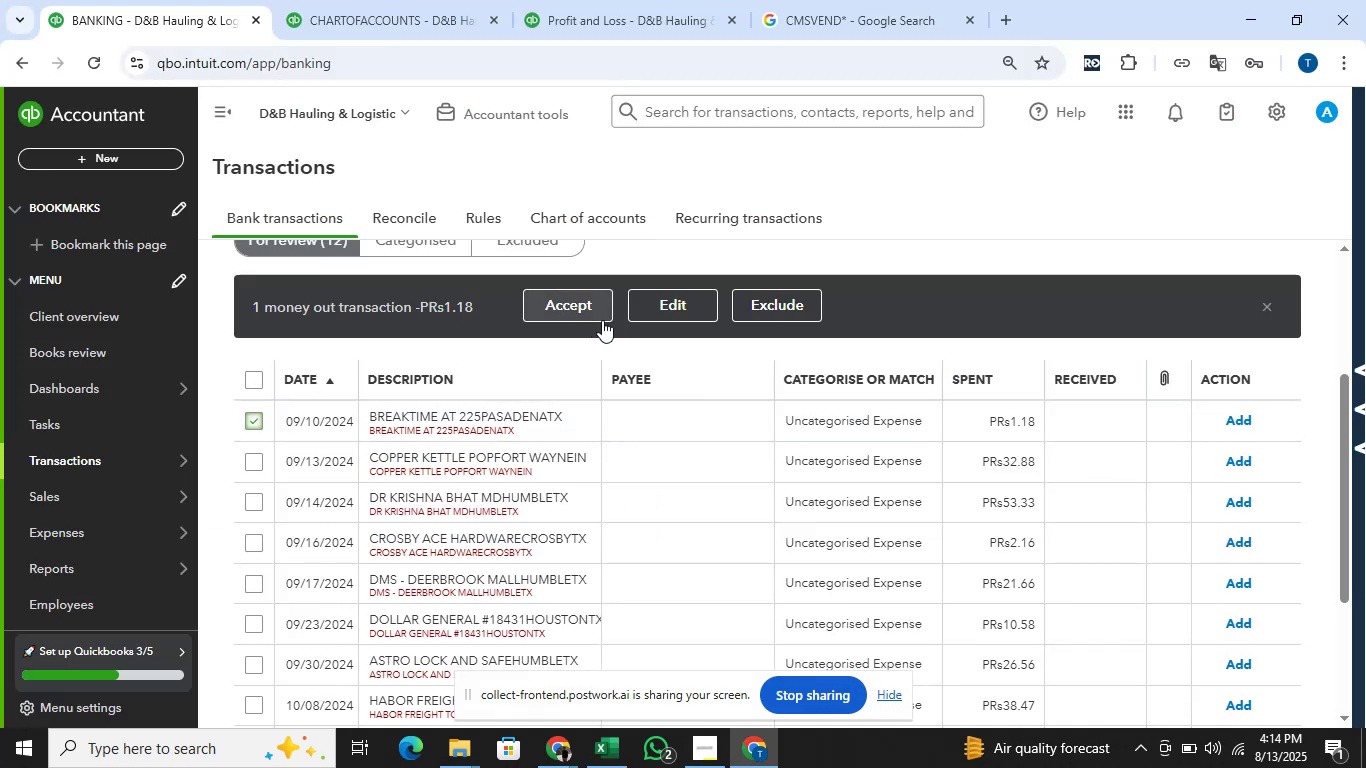 
left_click([666, 305])
 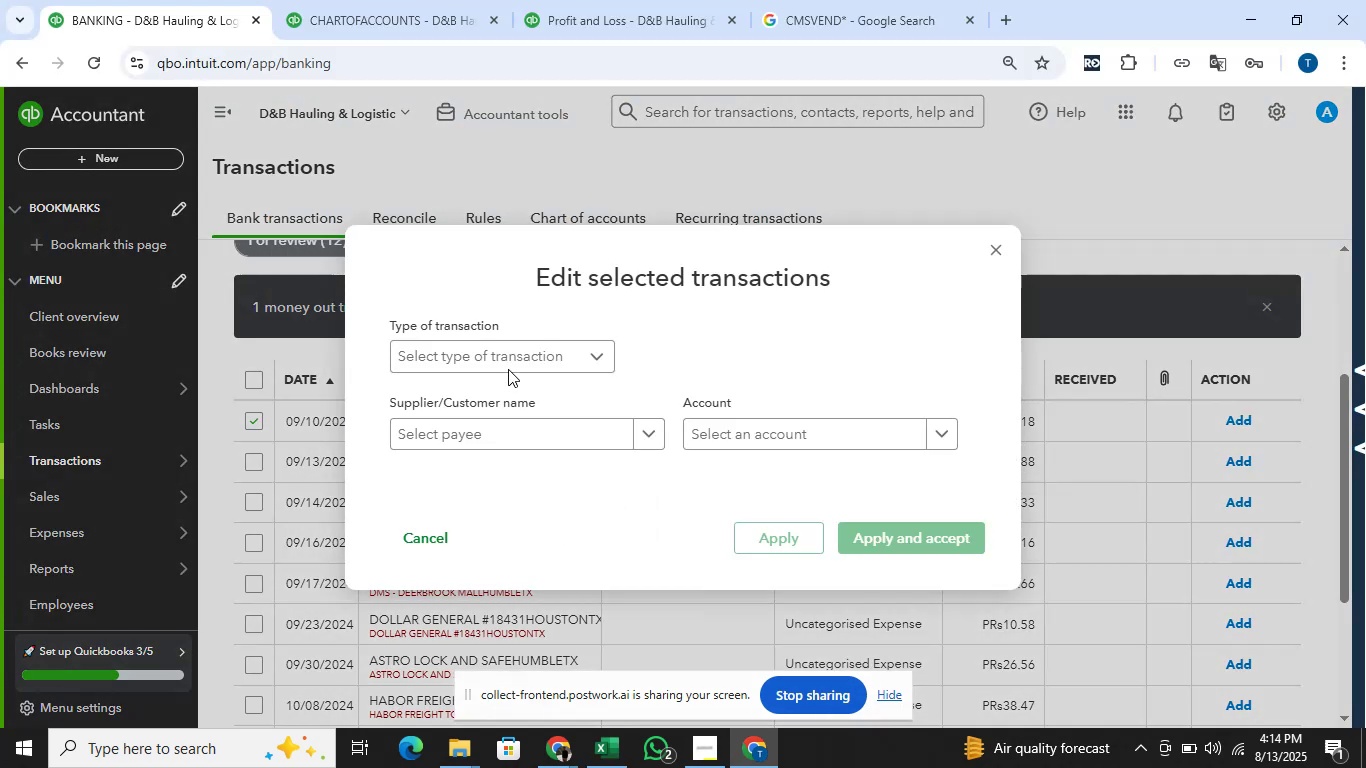 
left_click([512, 359])
 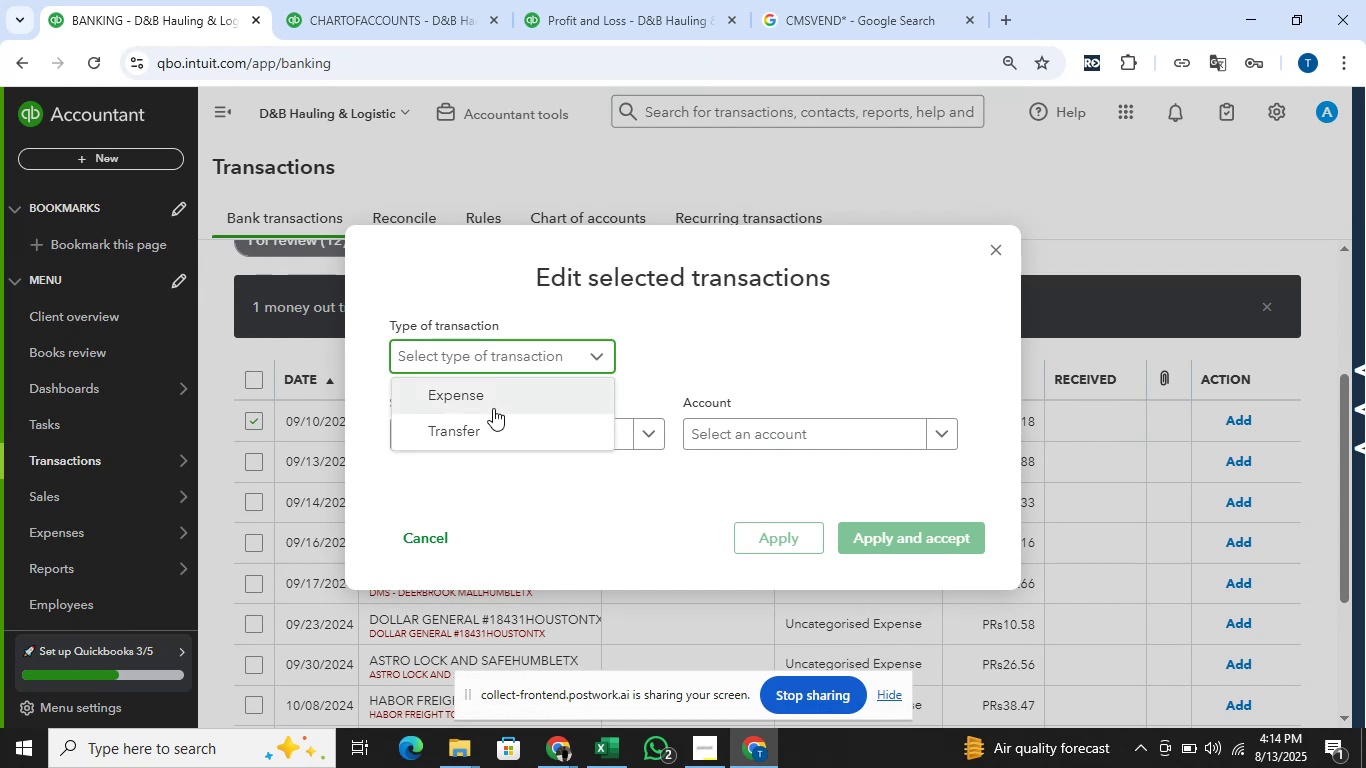 
left_click([493, 408])
 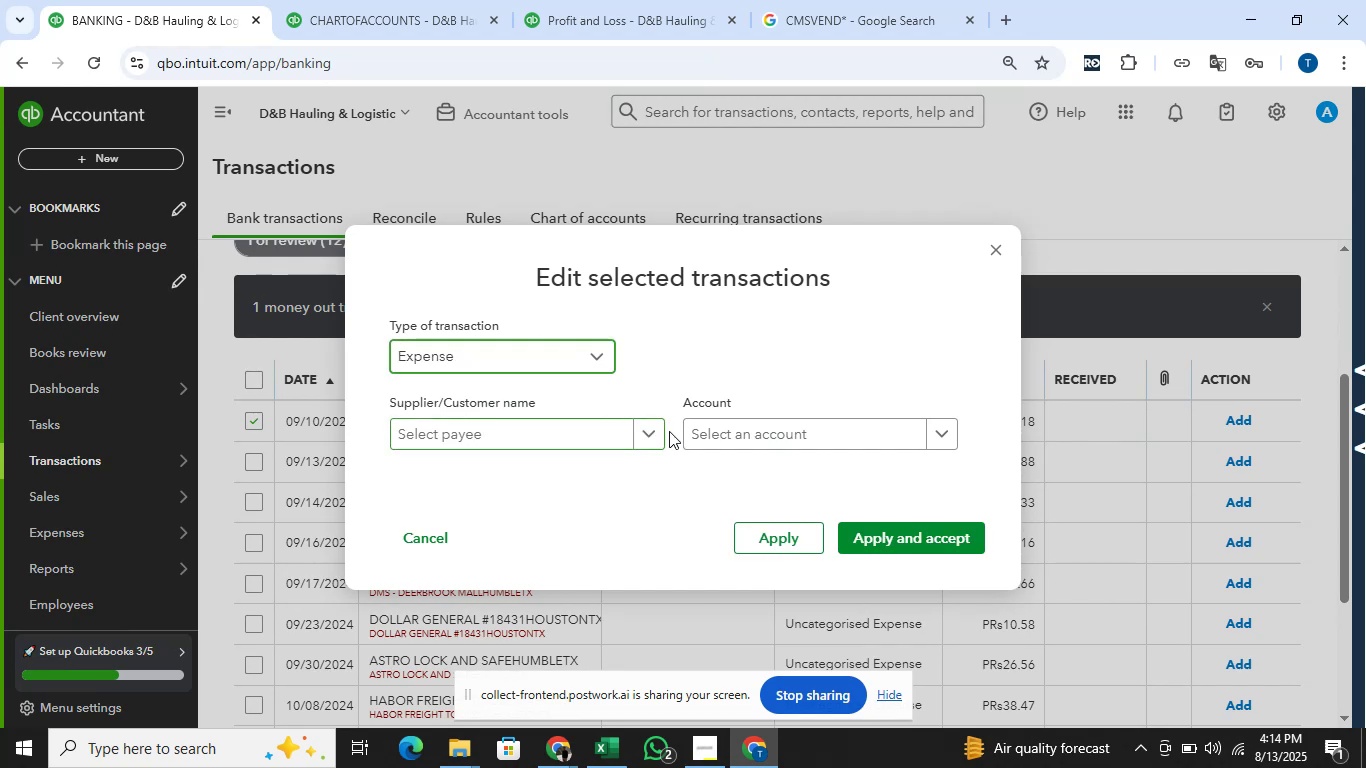 
left_click([745, 430])
 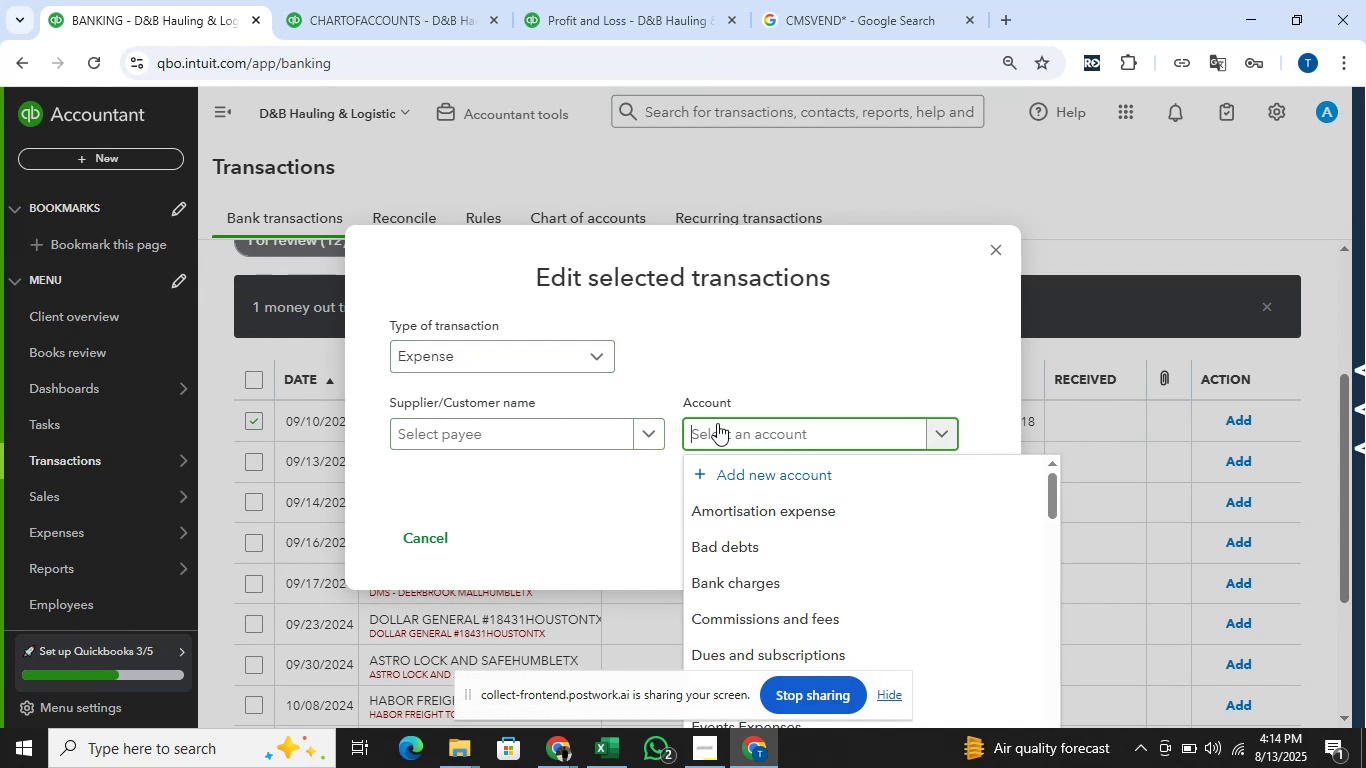 
type(travel)
 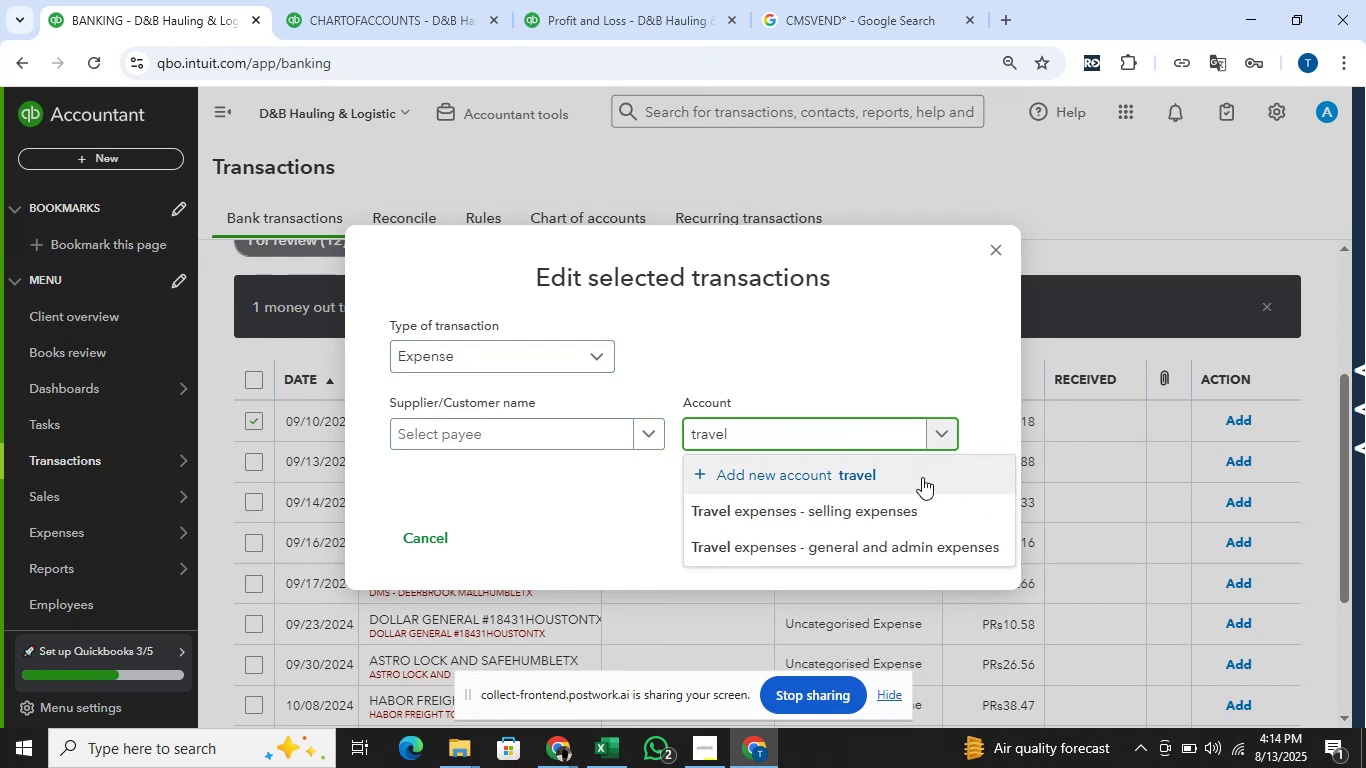 
left_click([890, 505])
 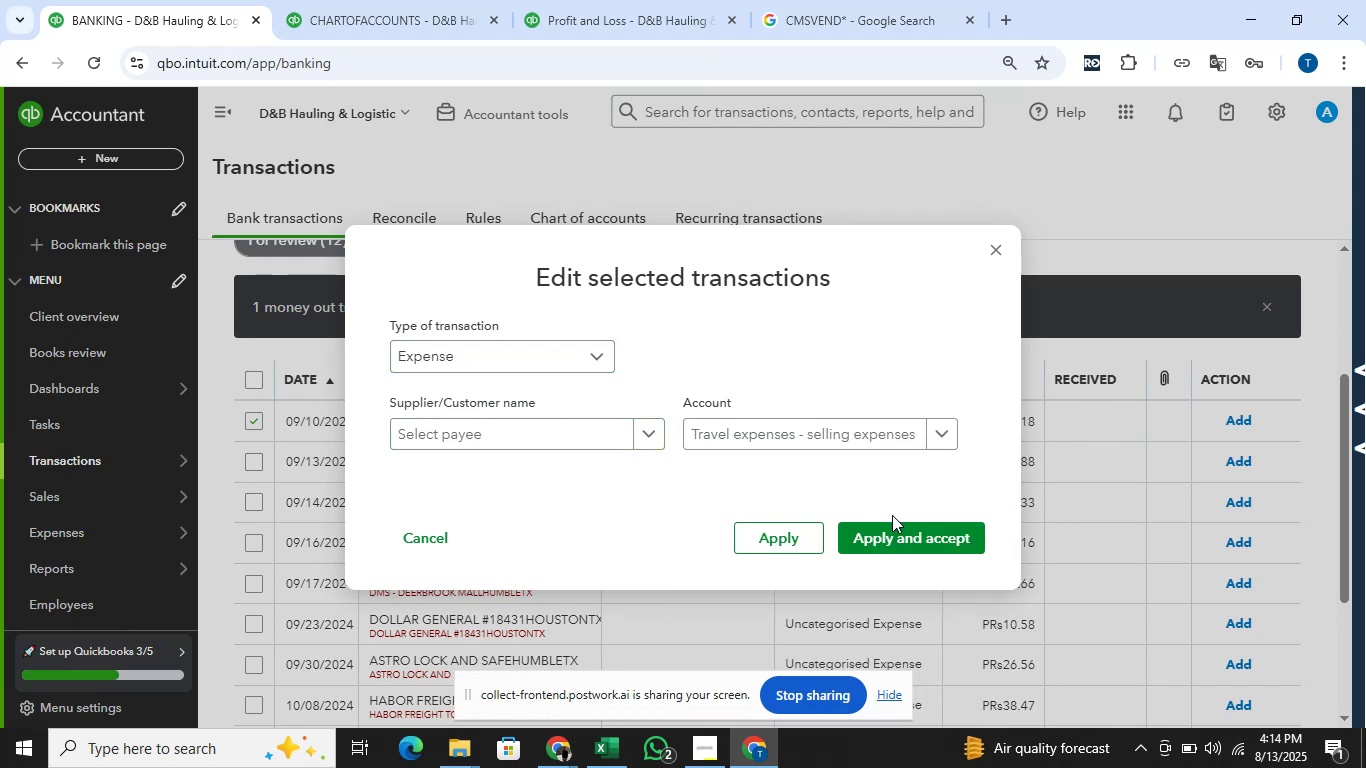 
left_click([893, 517])
 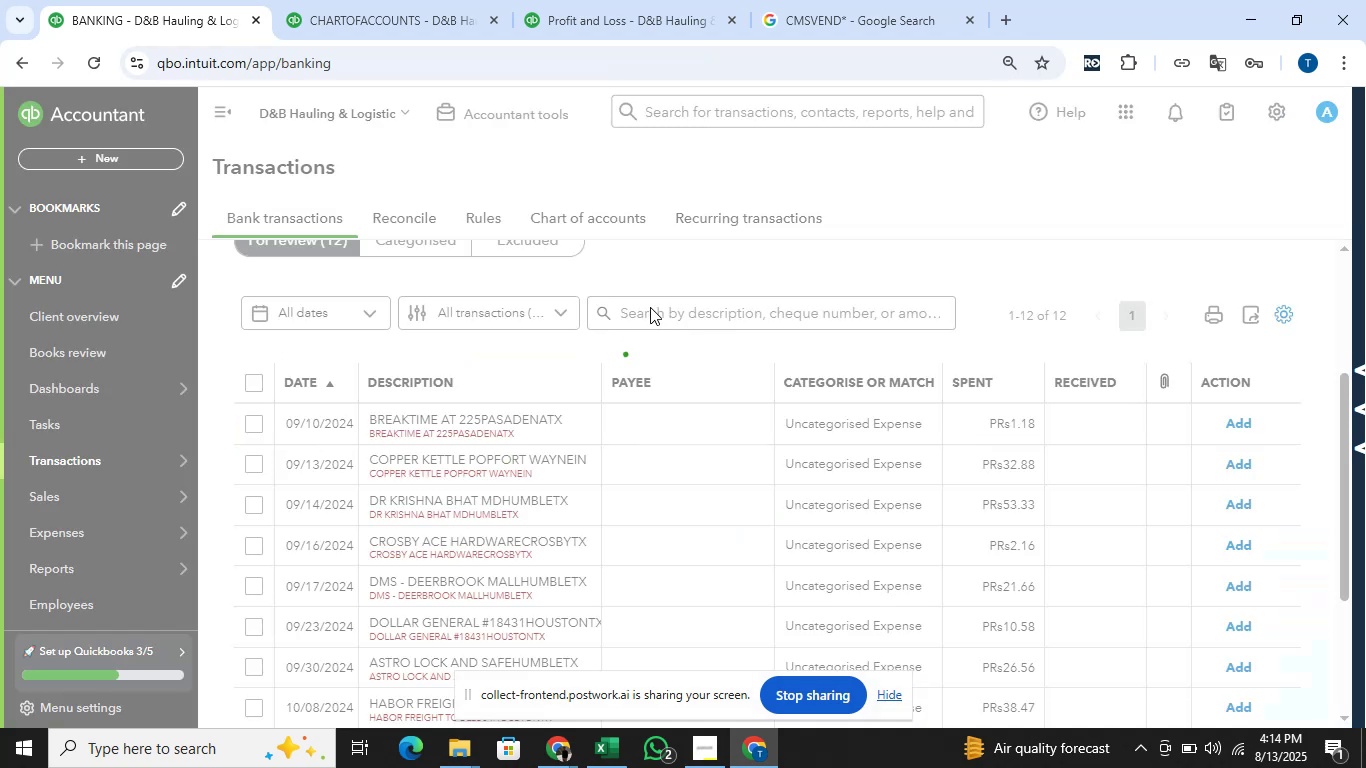 
key(Alt+AltLeft)
 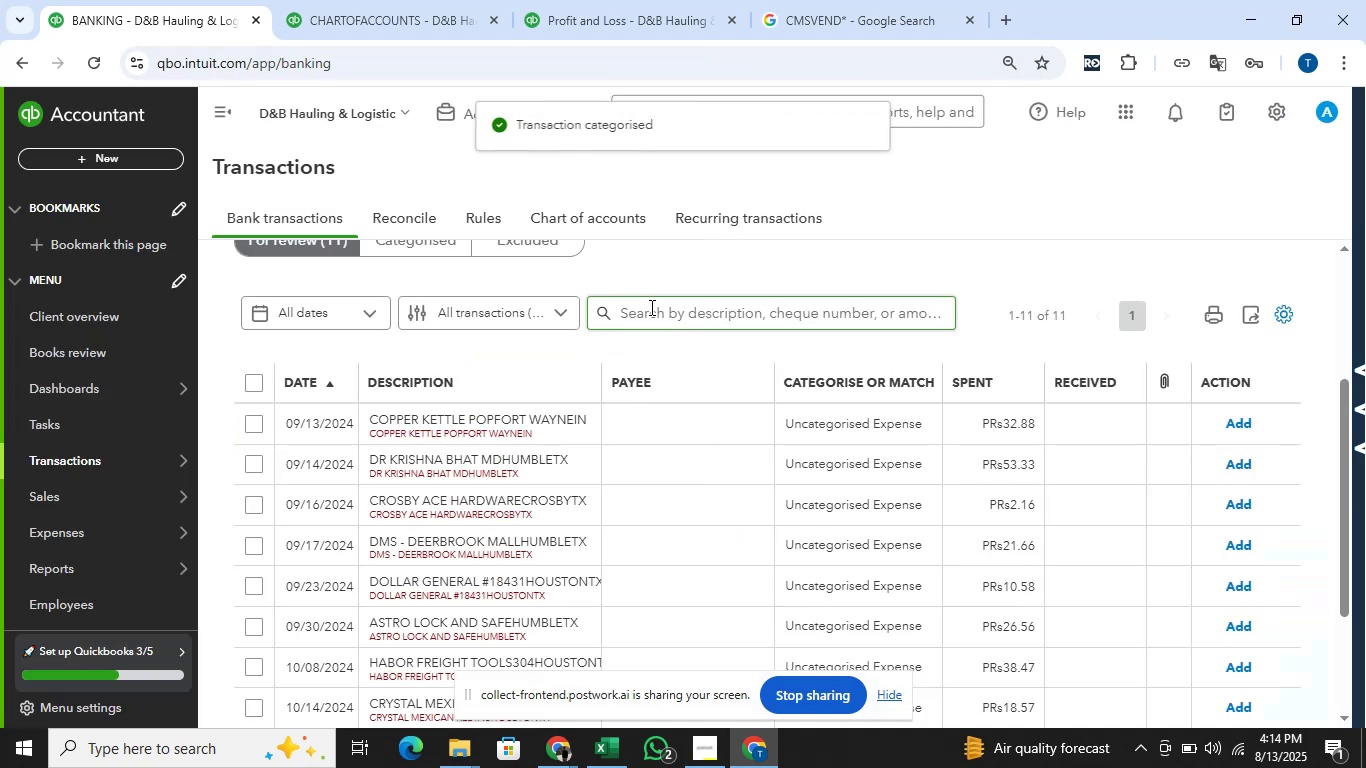 
key(Alt+Tab)
 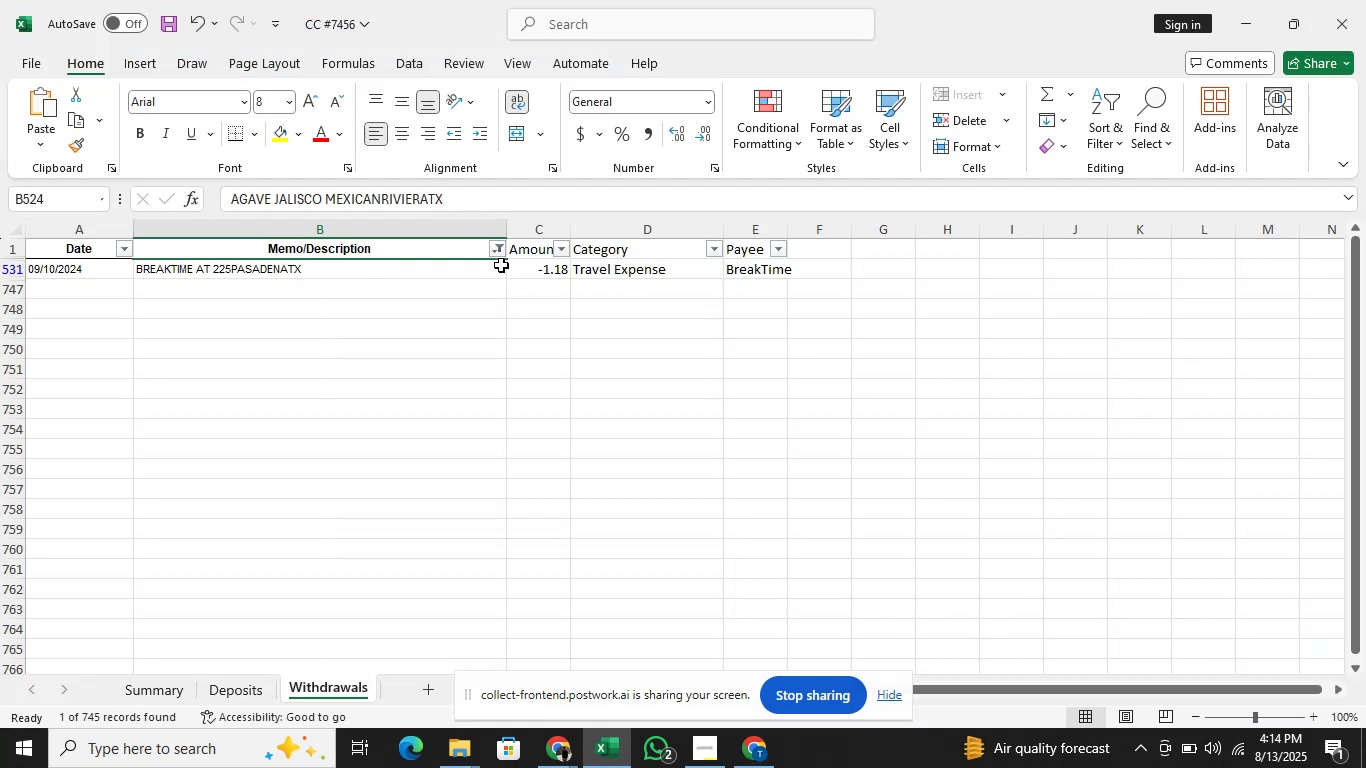 
left_click([493, 248])
 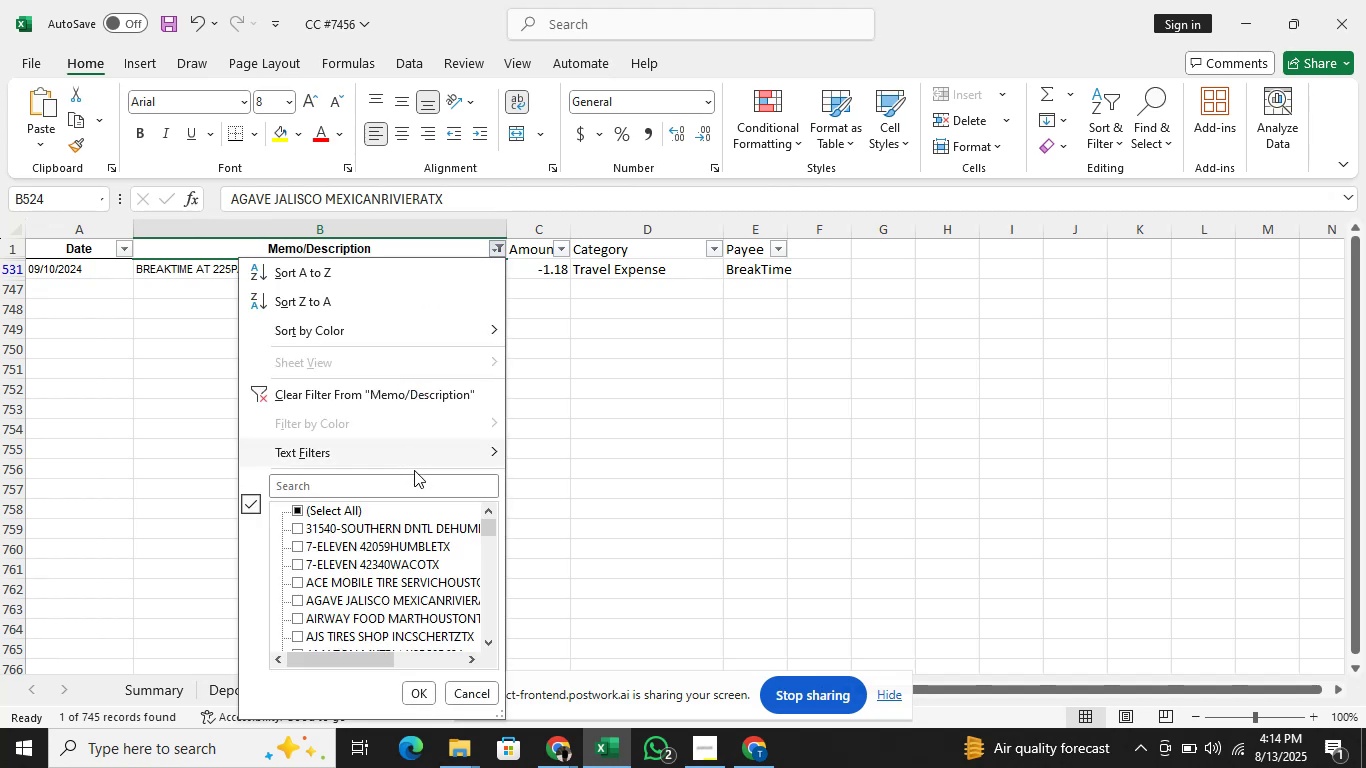 
left_click([419, 479])
 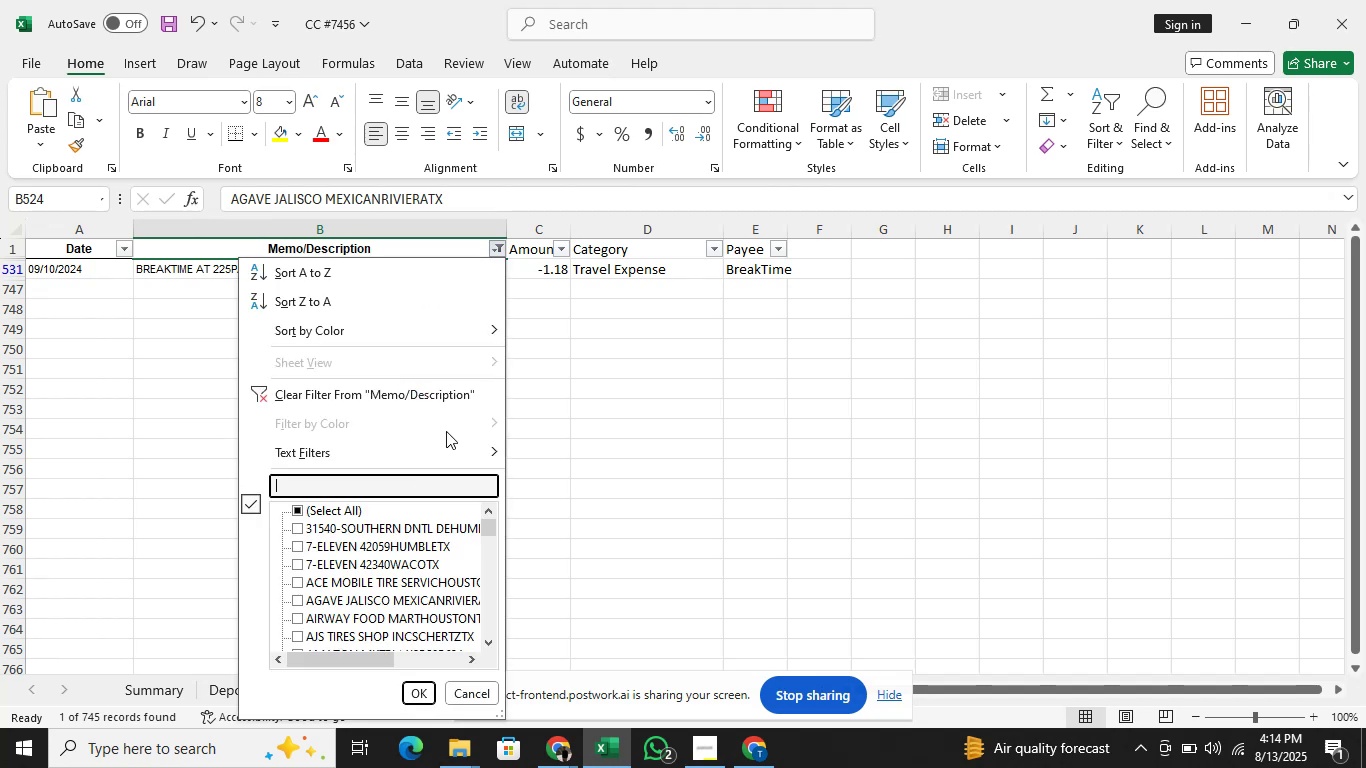 
type(copper)
 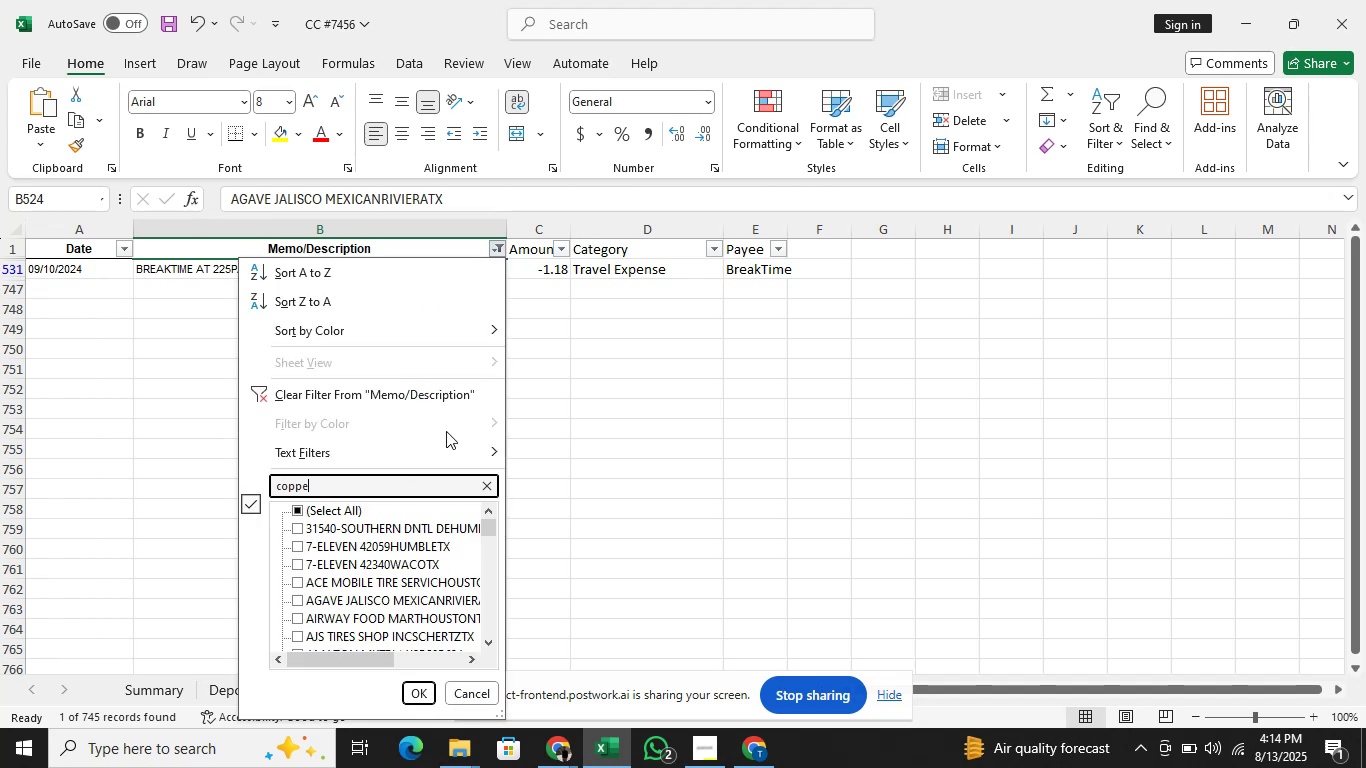 
key(Enter)
 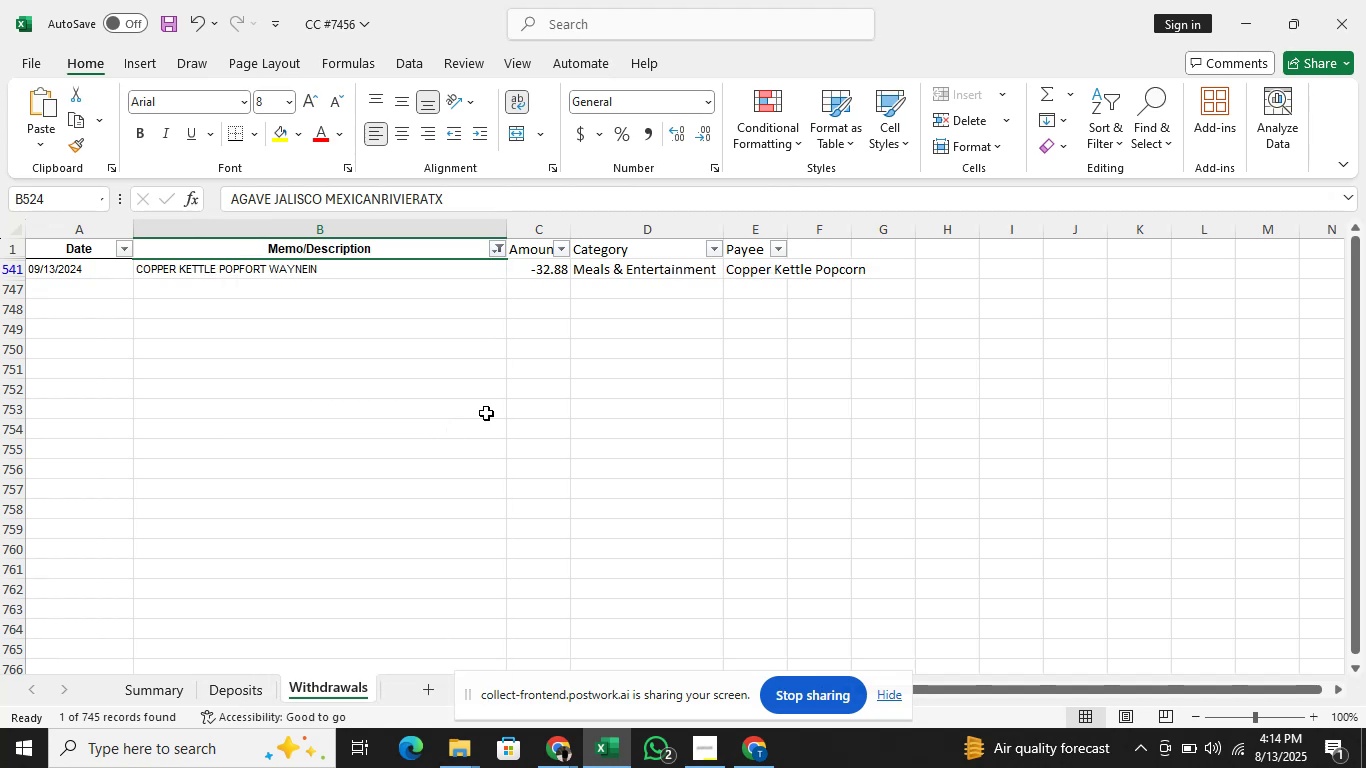 
key(Alt+AltLeft)
 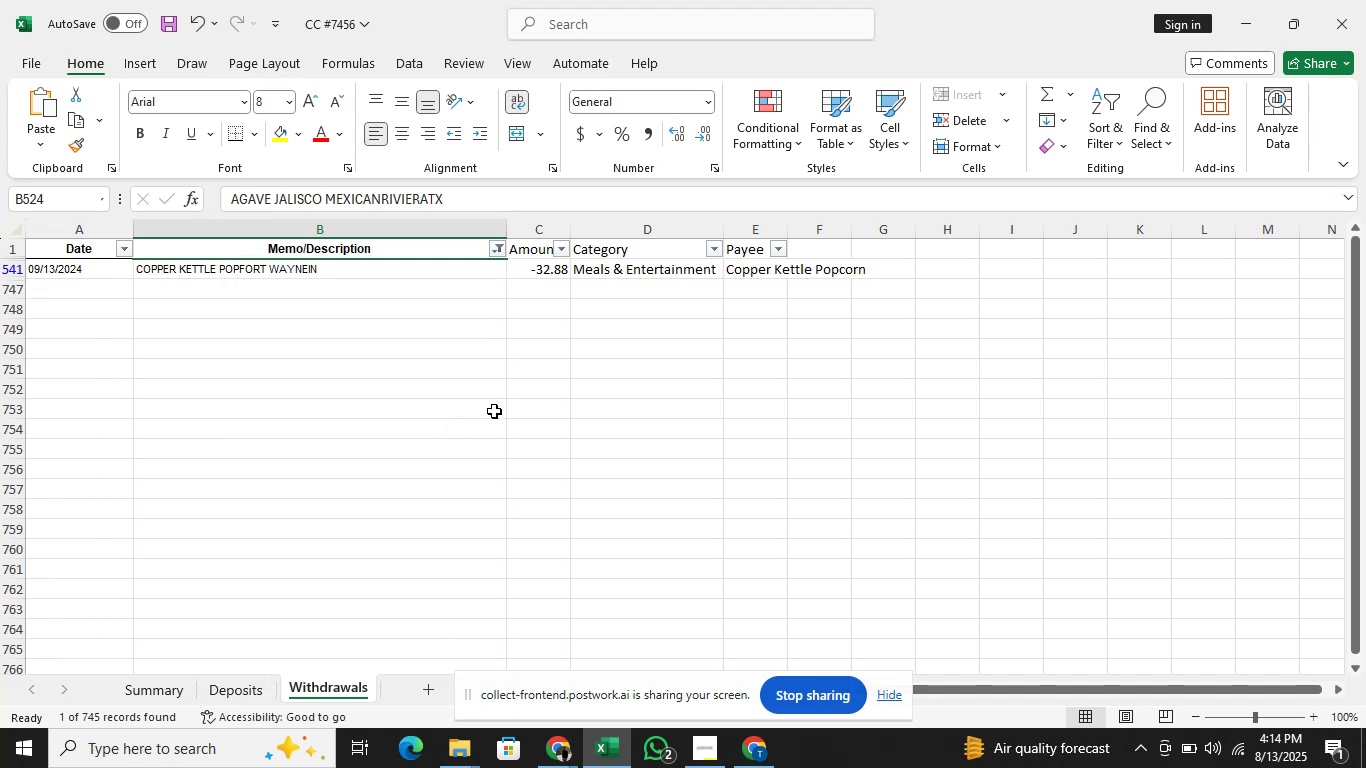 
key(Alt+Tab)
 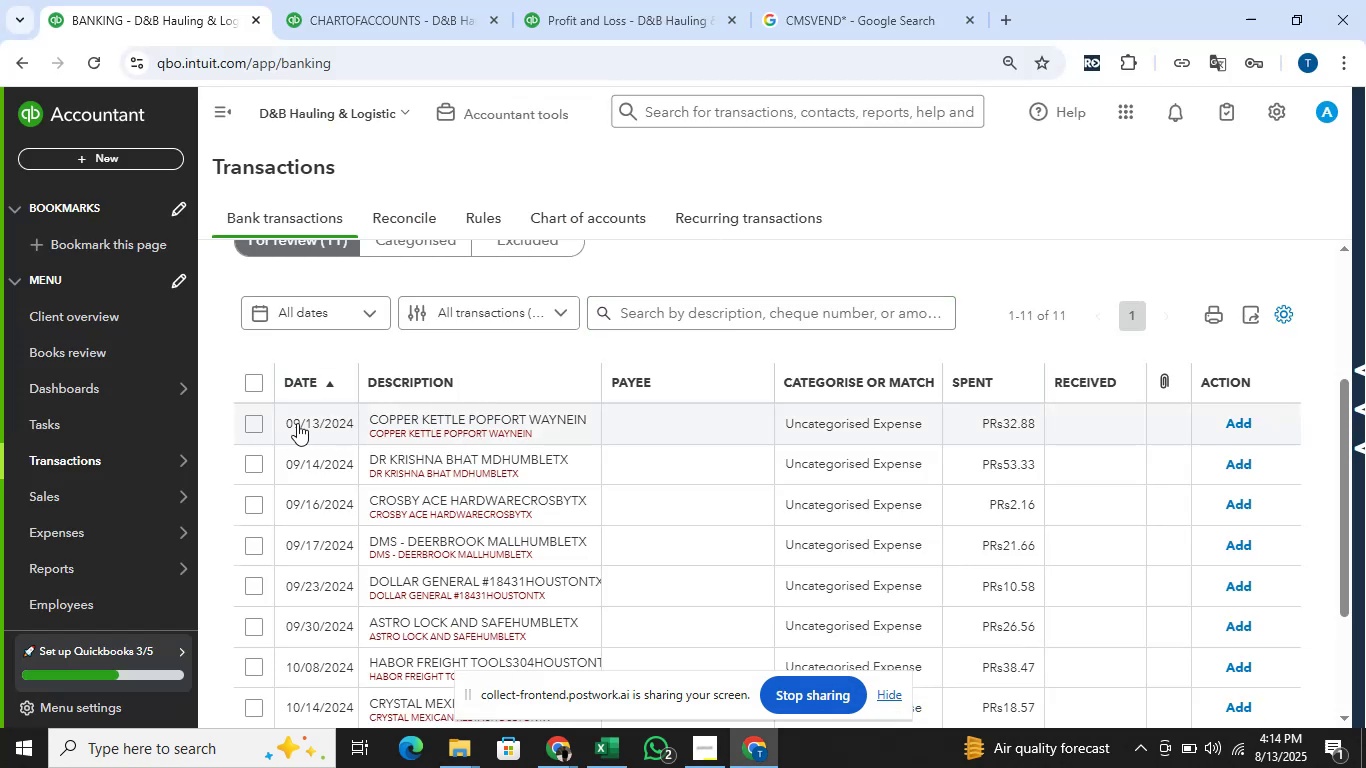 
left_click([249, 423])
 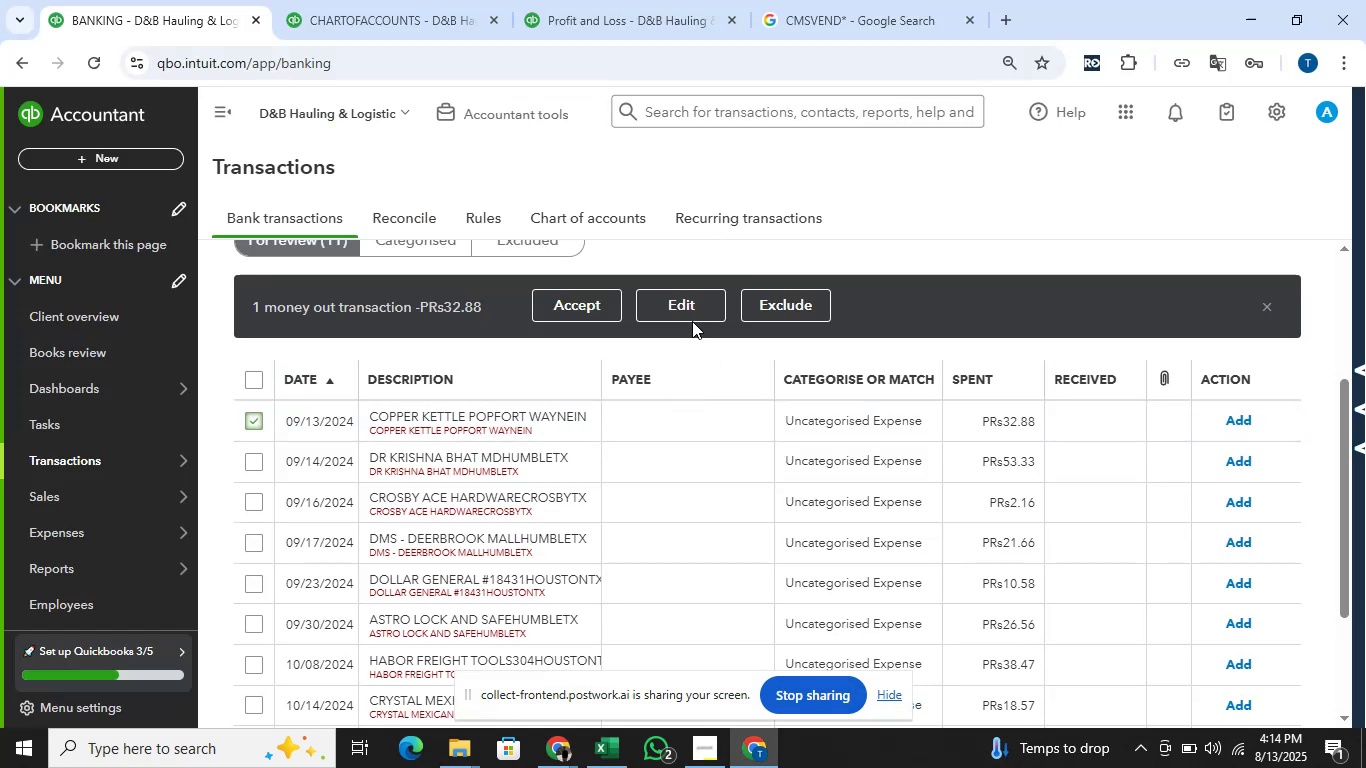 
left_click([698, 314])
 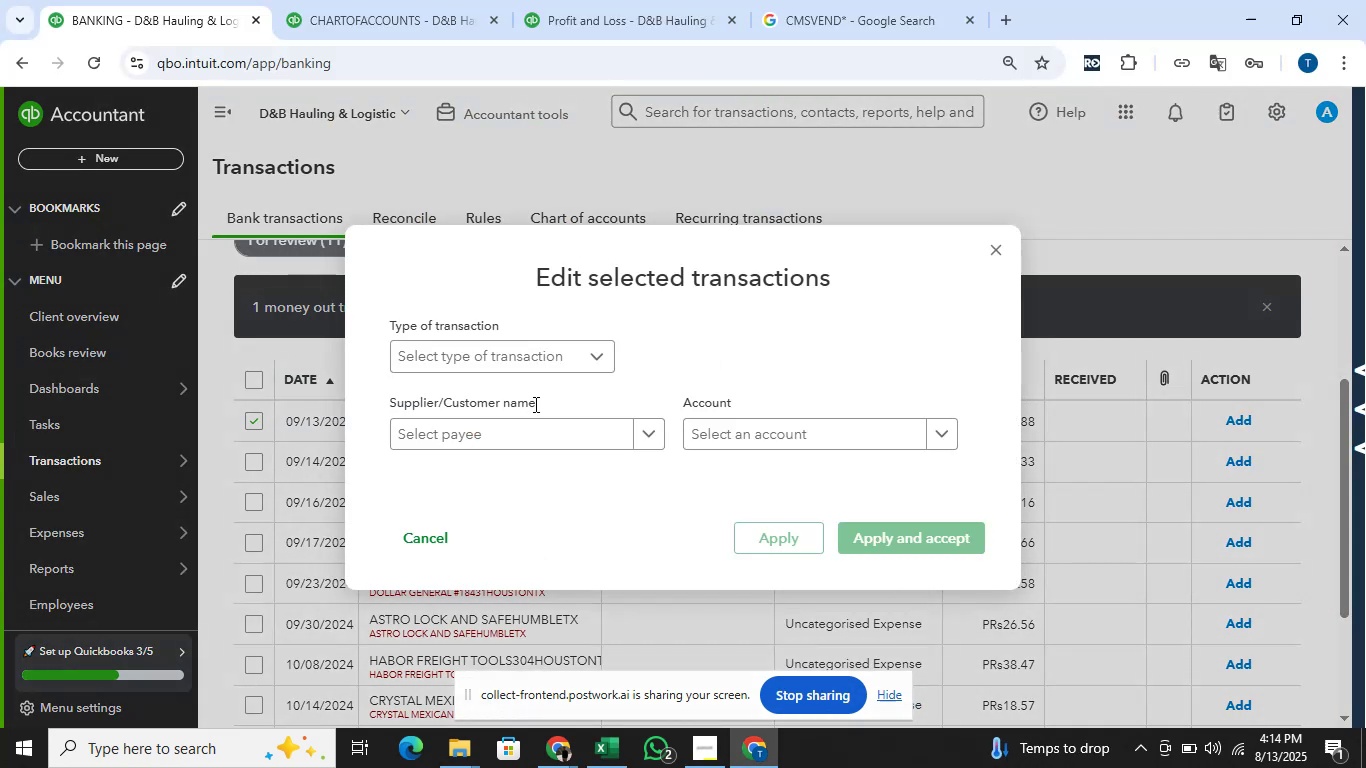 
left_click([541, 364])
 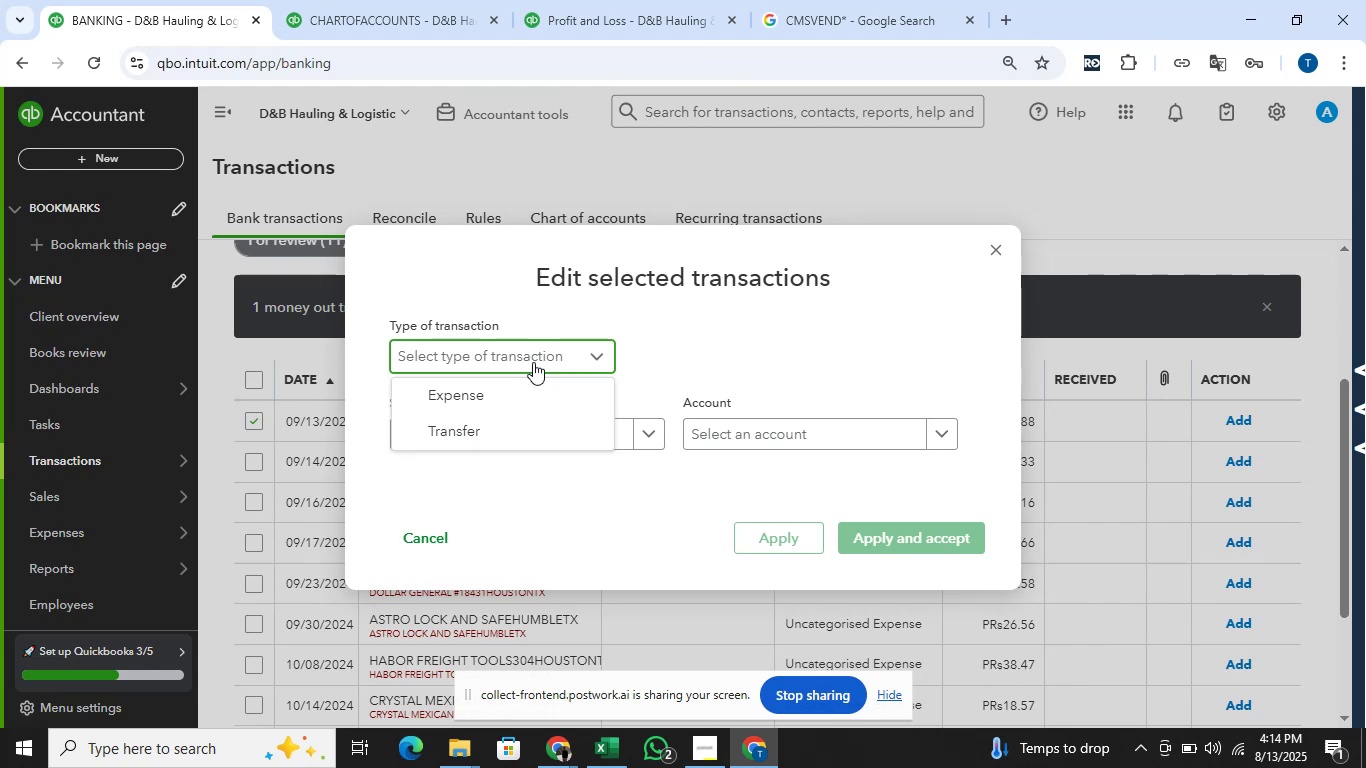 
left_click([527, 388])
 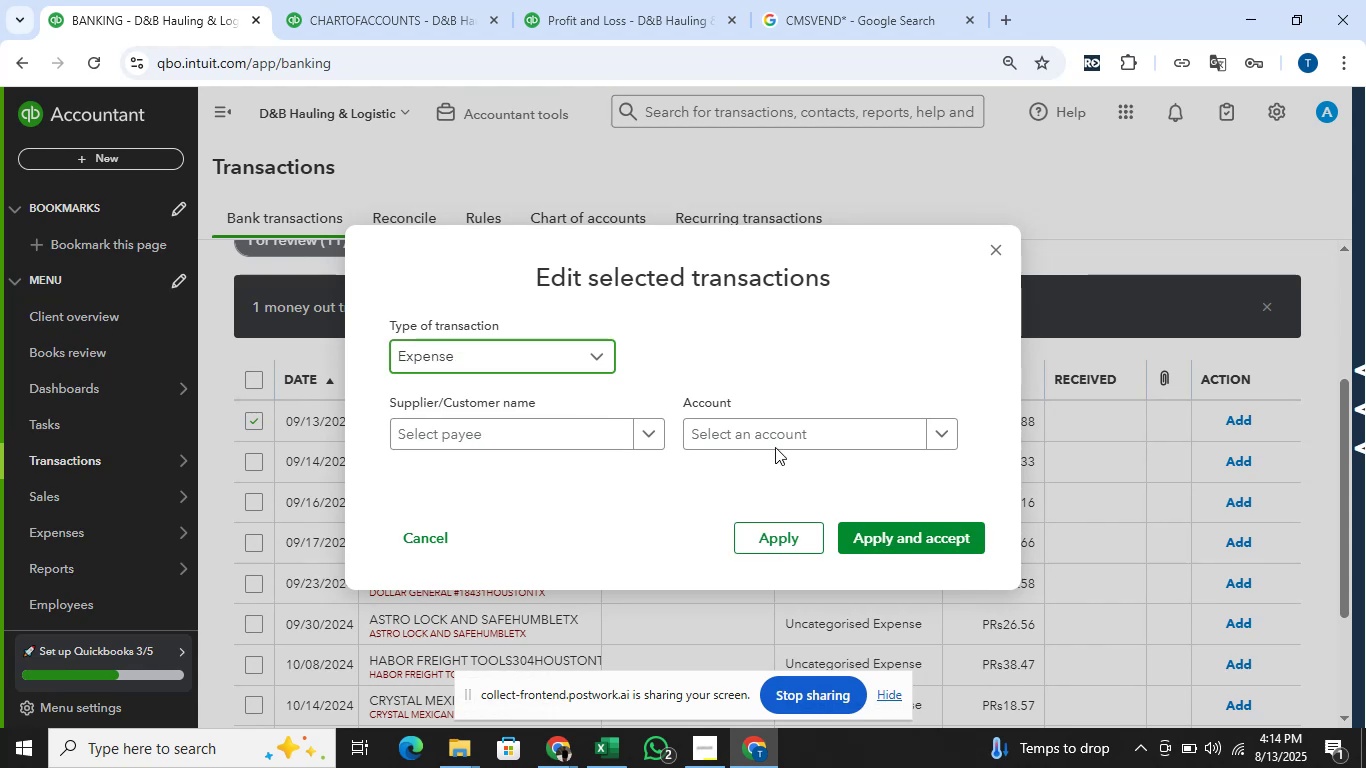 
left_click([785, 426])
 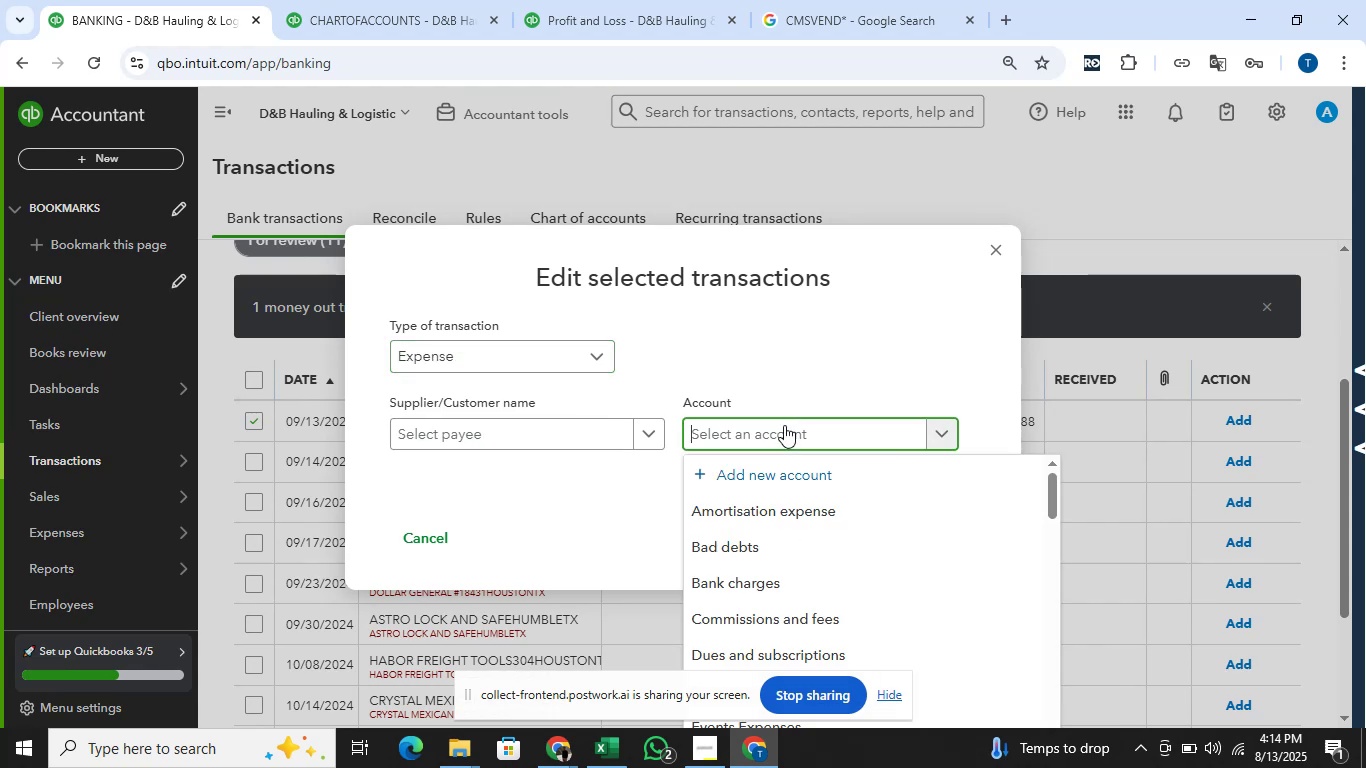 
type(mea;s)
key(Backspace)
key(Backspace)
type(ls)
 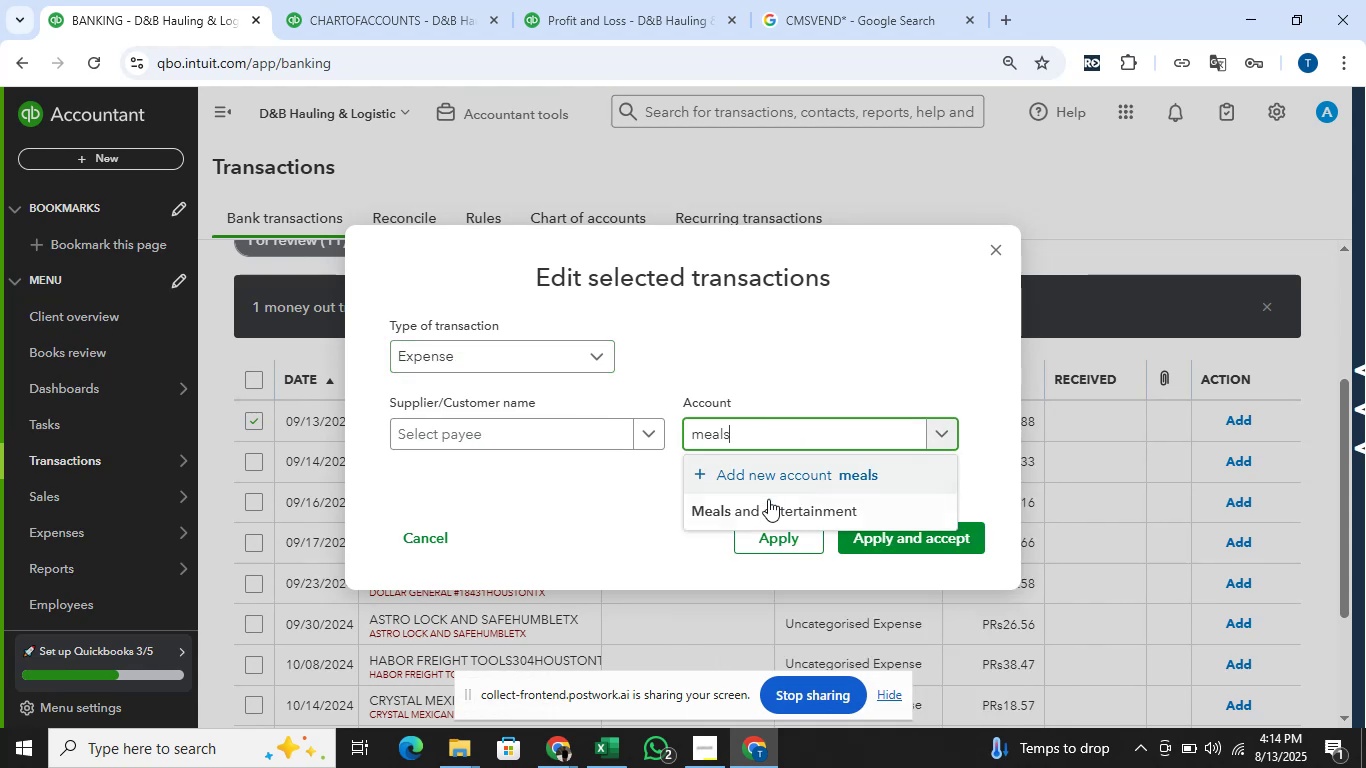 
left_click([768, 501])
 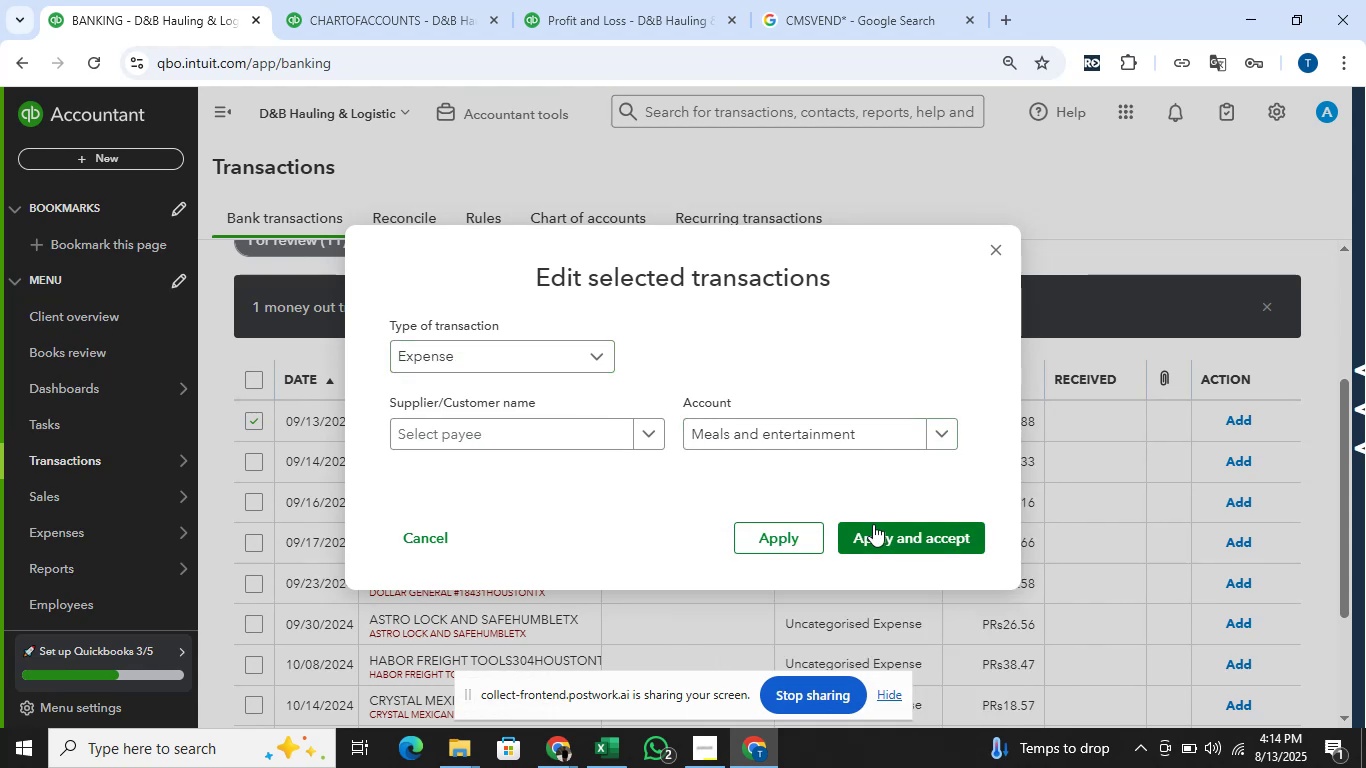 
left_click([879, 525])
 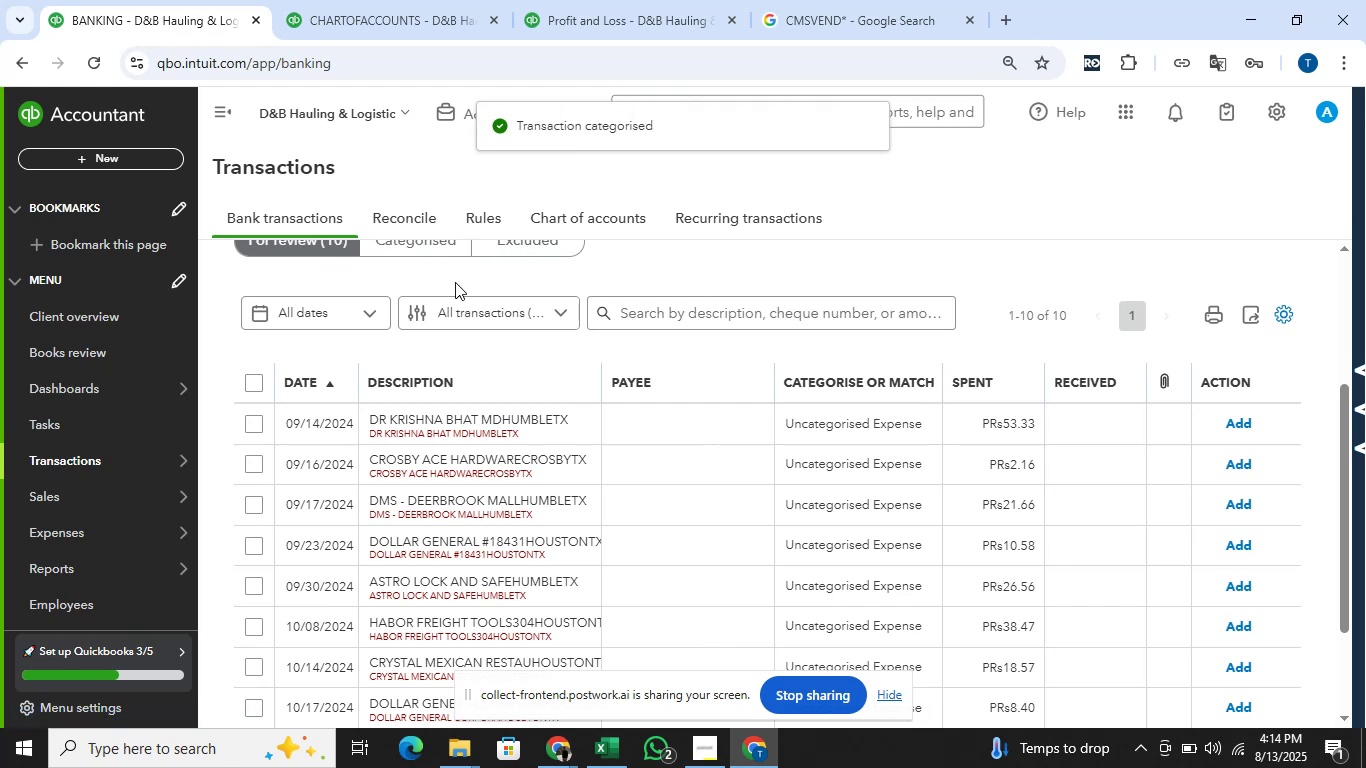 
wait(8.33)
 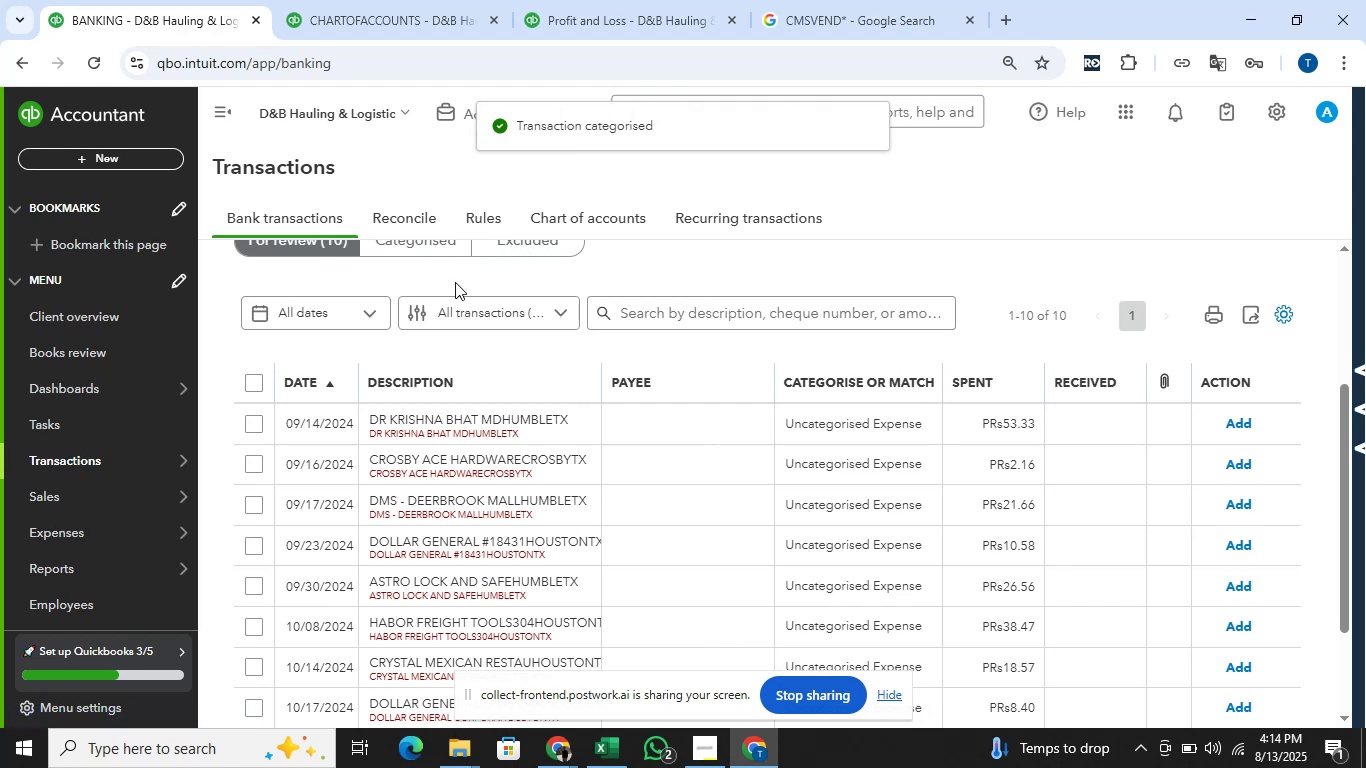 
key(Alt+AltLeft)
 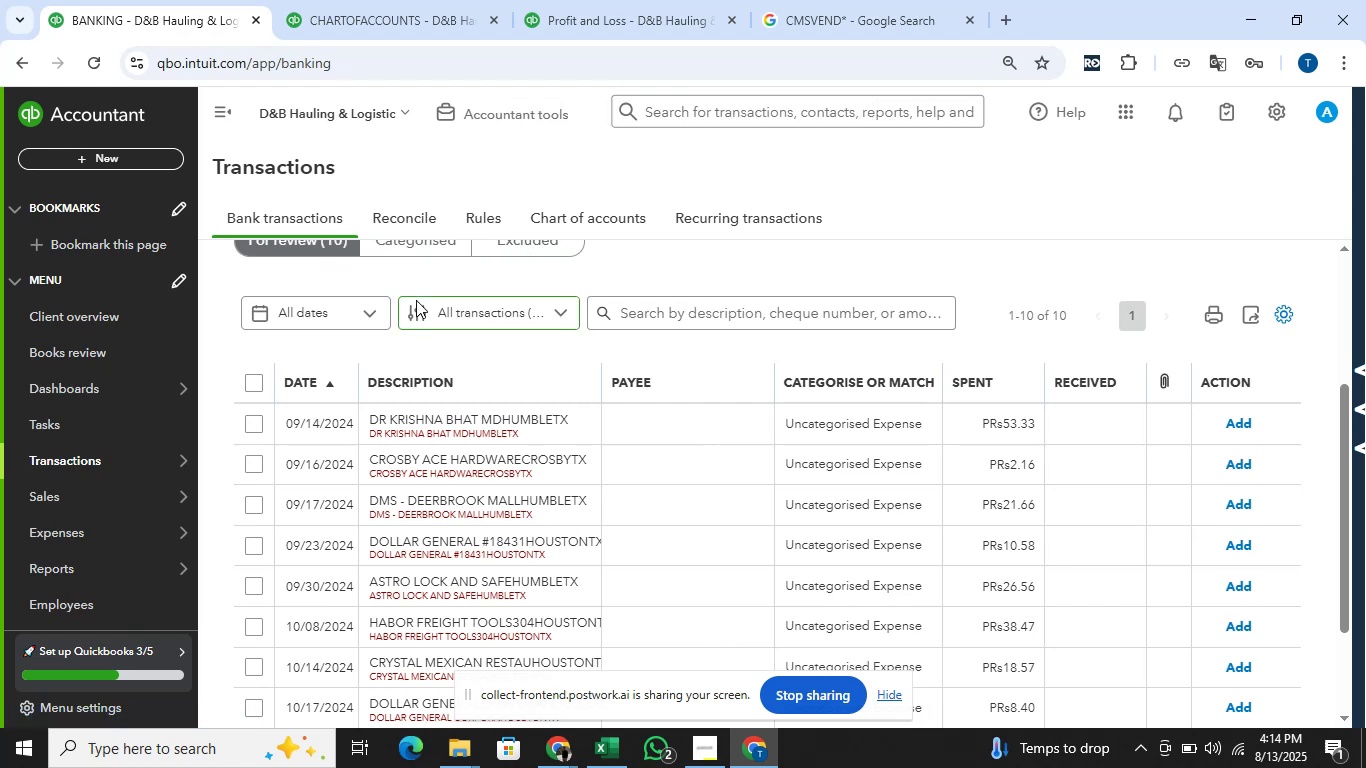 
key(Alt+Tab)
 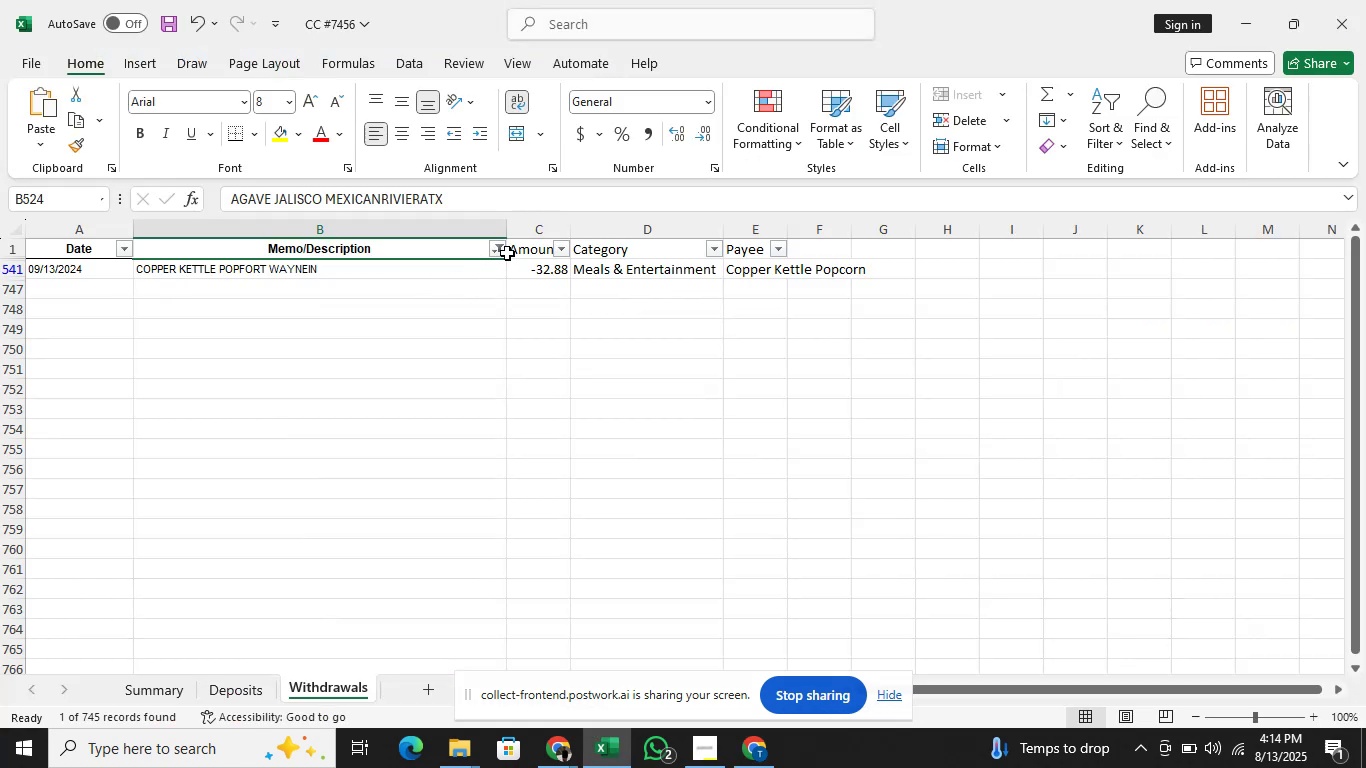 
left_click([500, 250])
 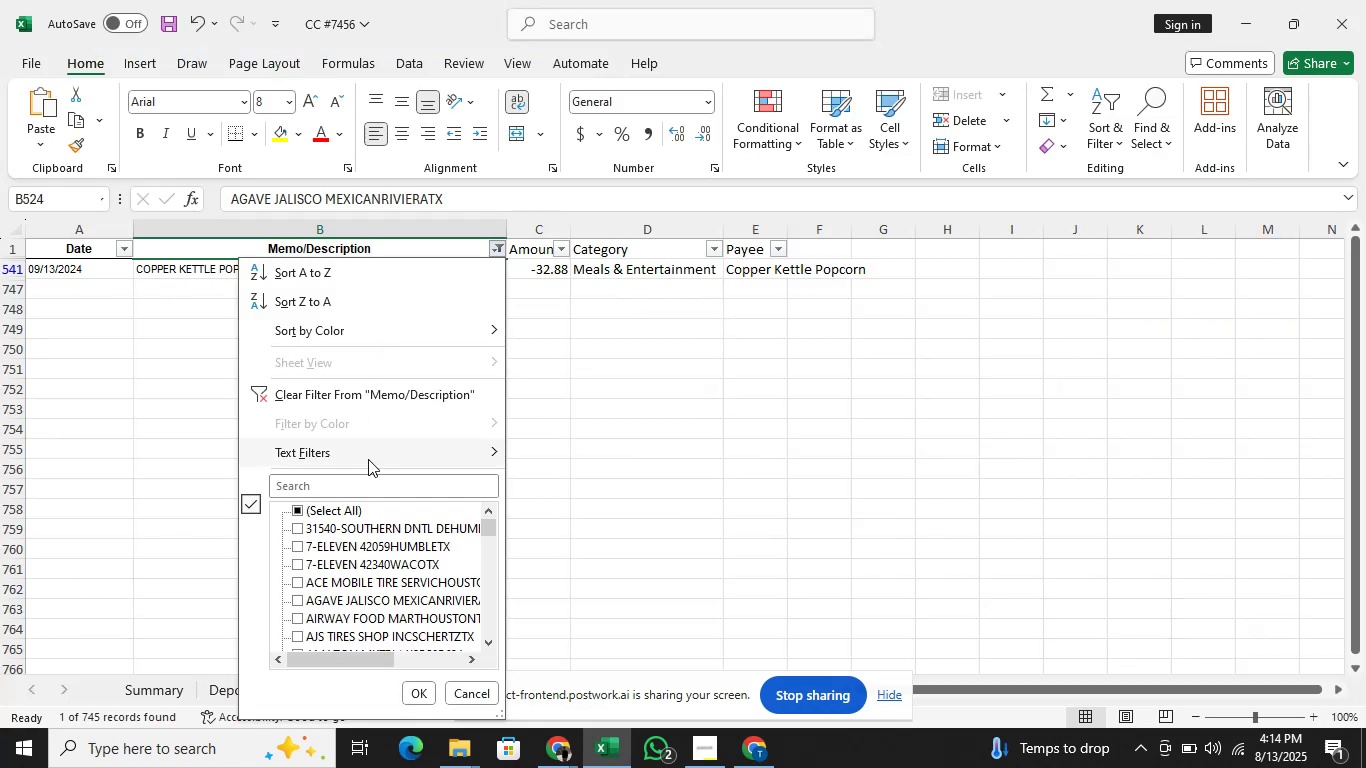 
left_click([368, 479])
 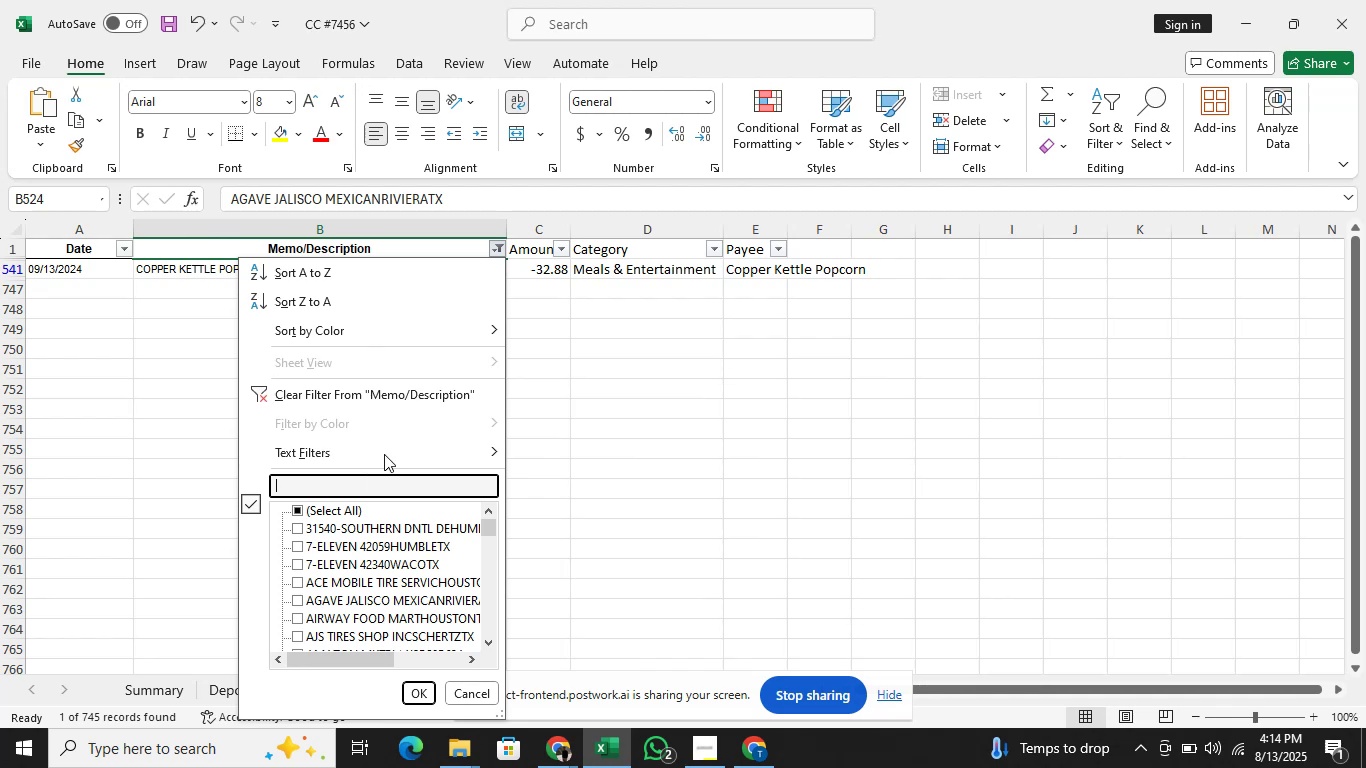 
type(dr krishna)
 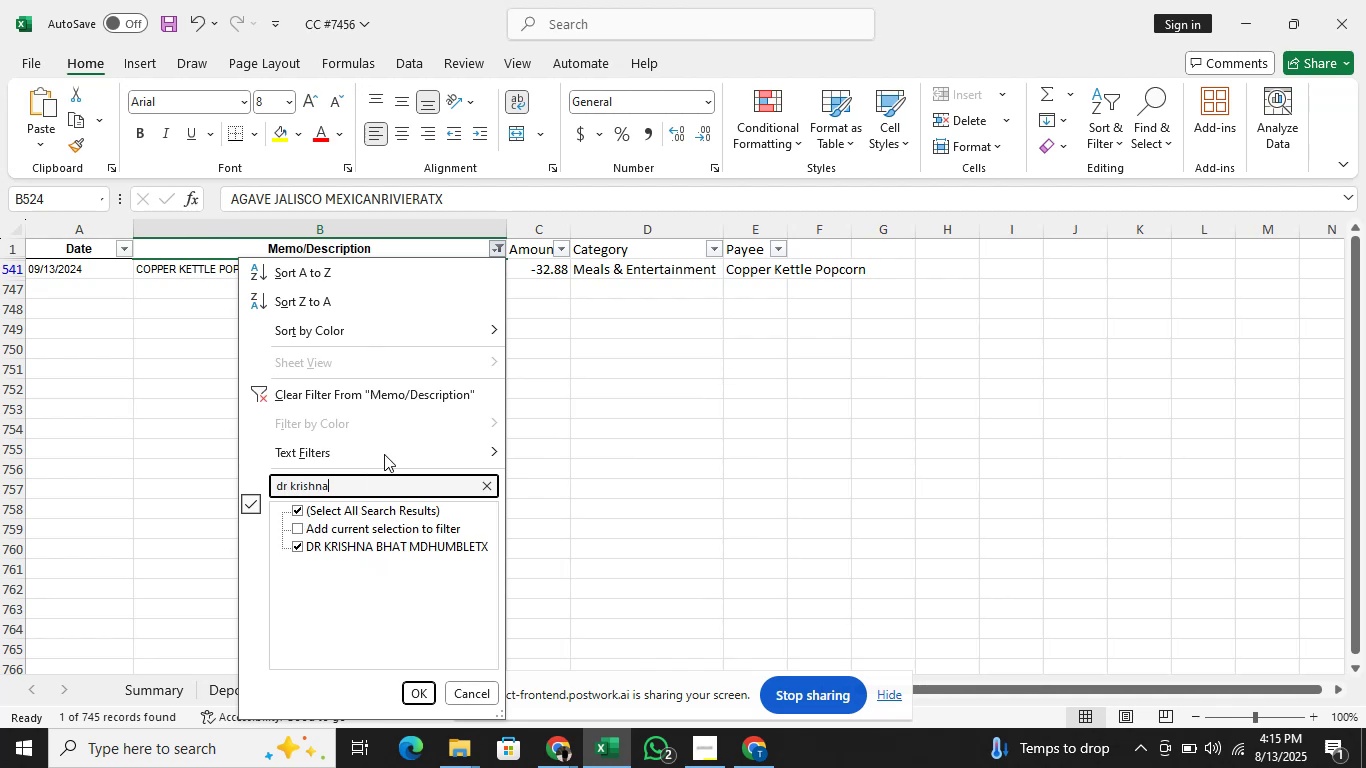 
key(Enter)
 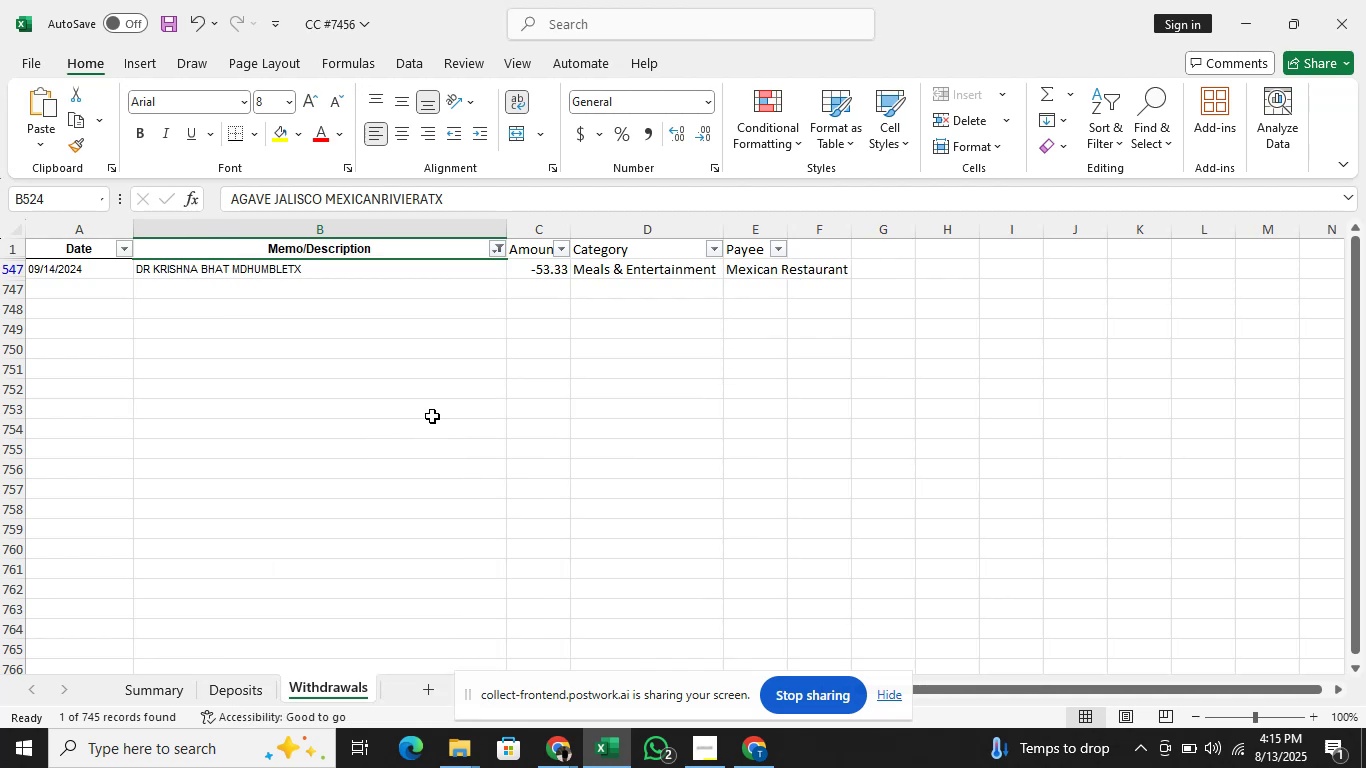 
key(Alt+AltLeft)
 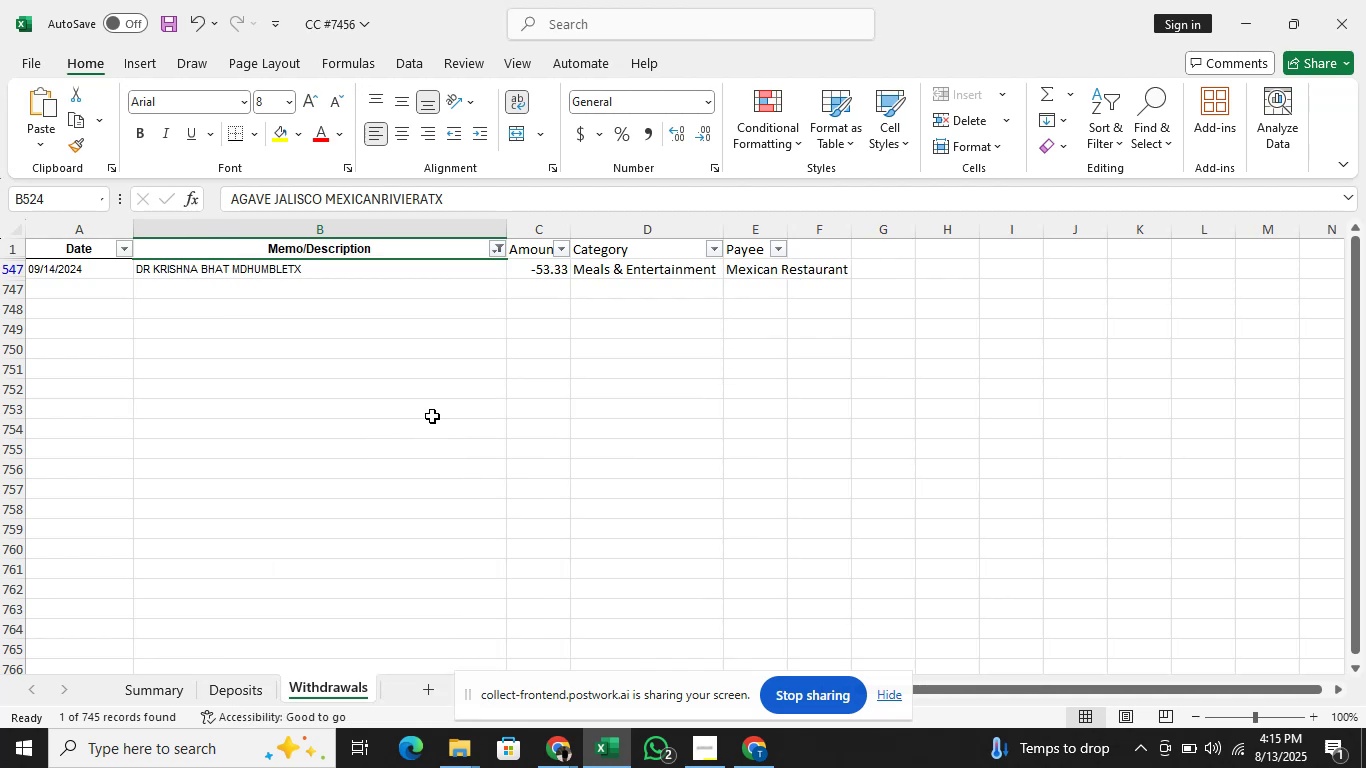 
key(Alt+Tab)
 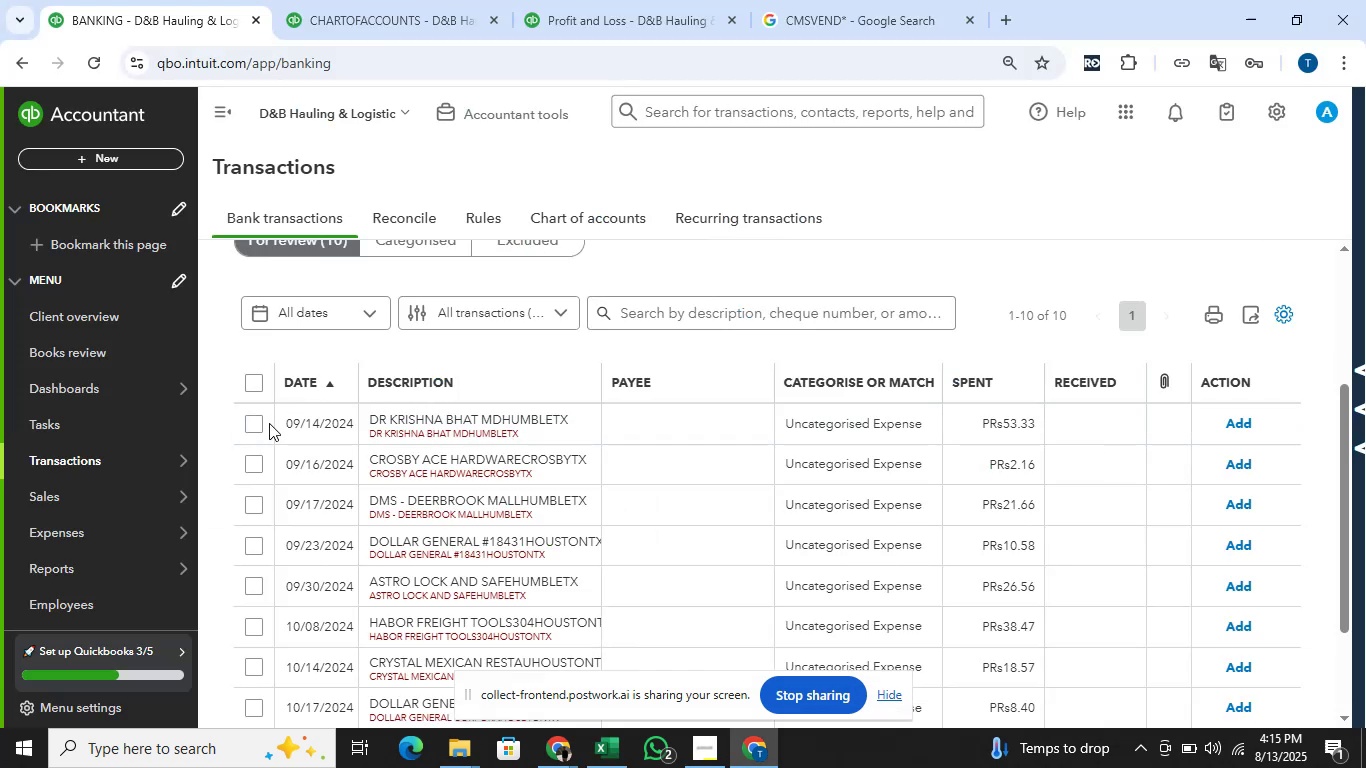 
double_click([256, 423])
 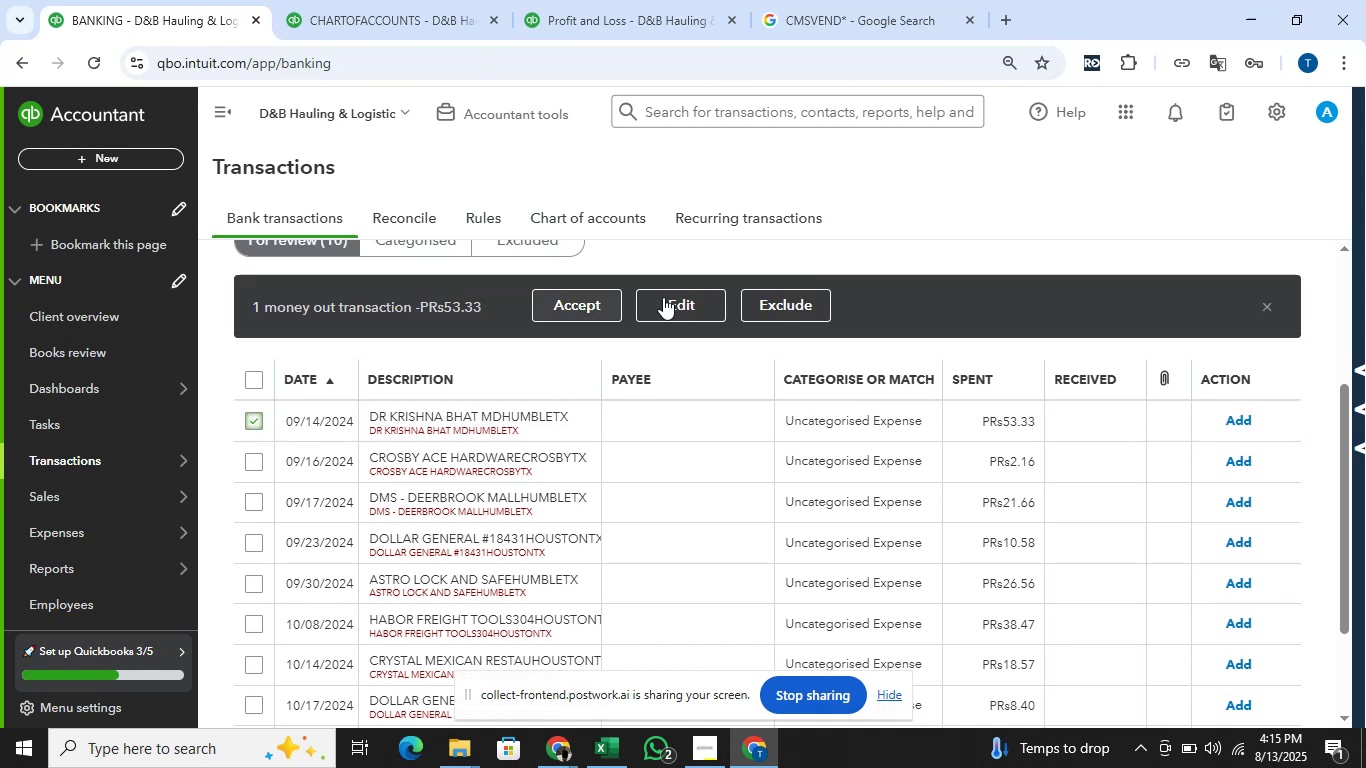 
left_click([663, 297])
 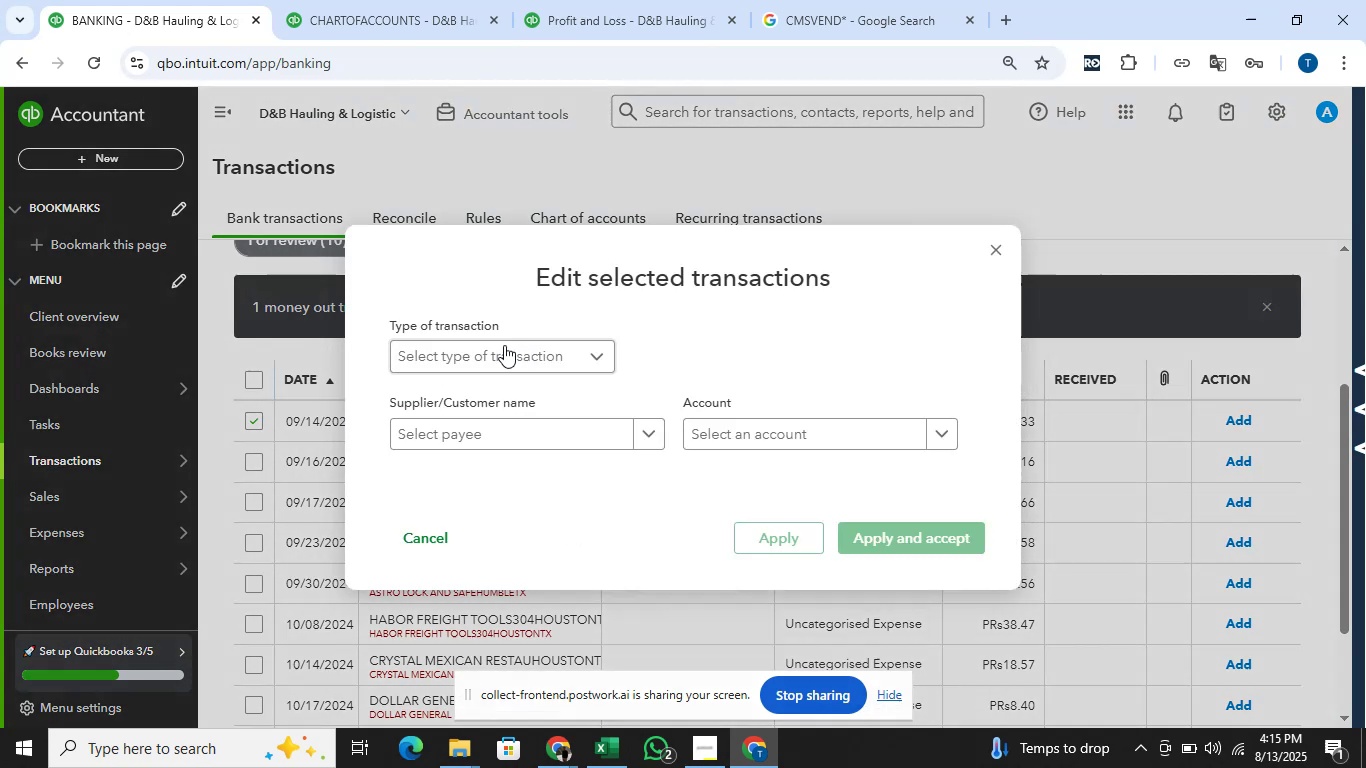 
left_click([504, 345])
 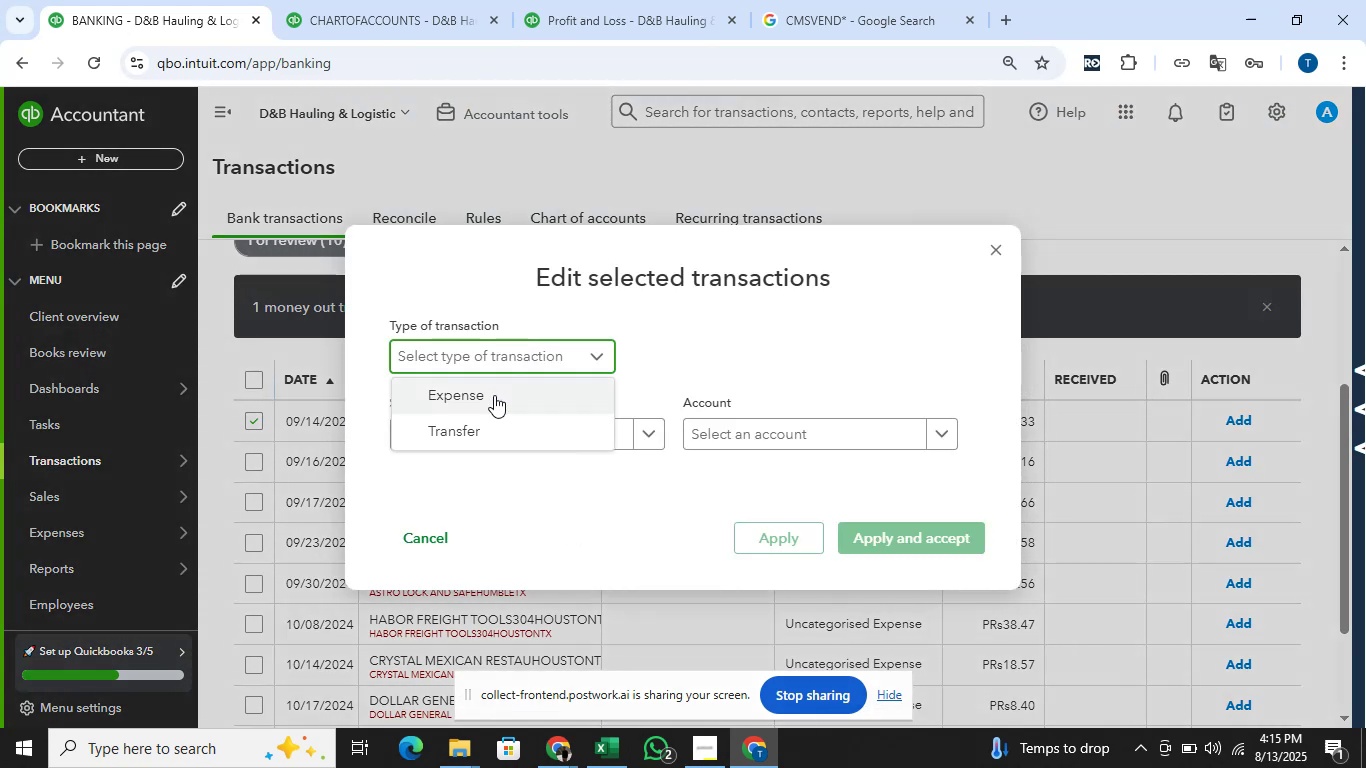 
double_click([494, 395])
 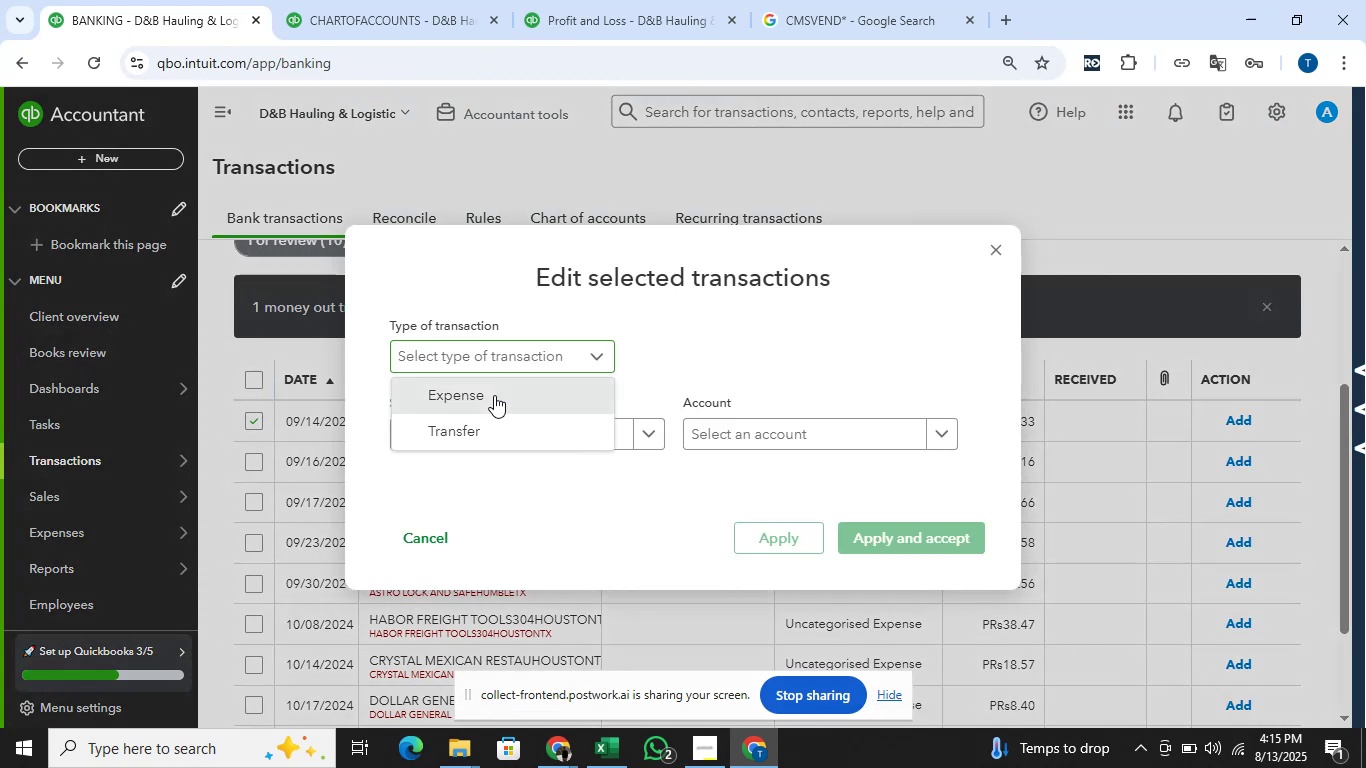 
key(Alt+AltLeft)
 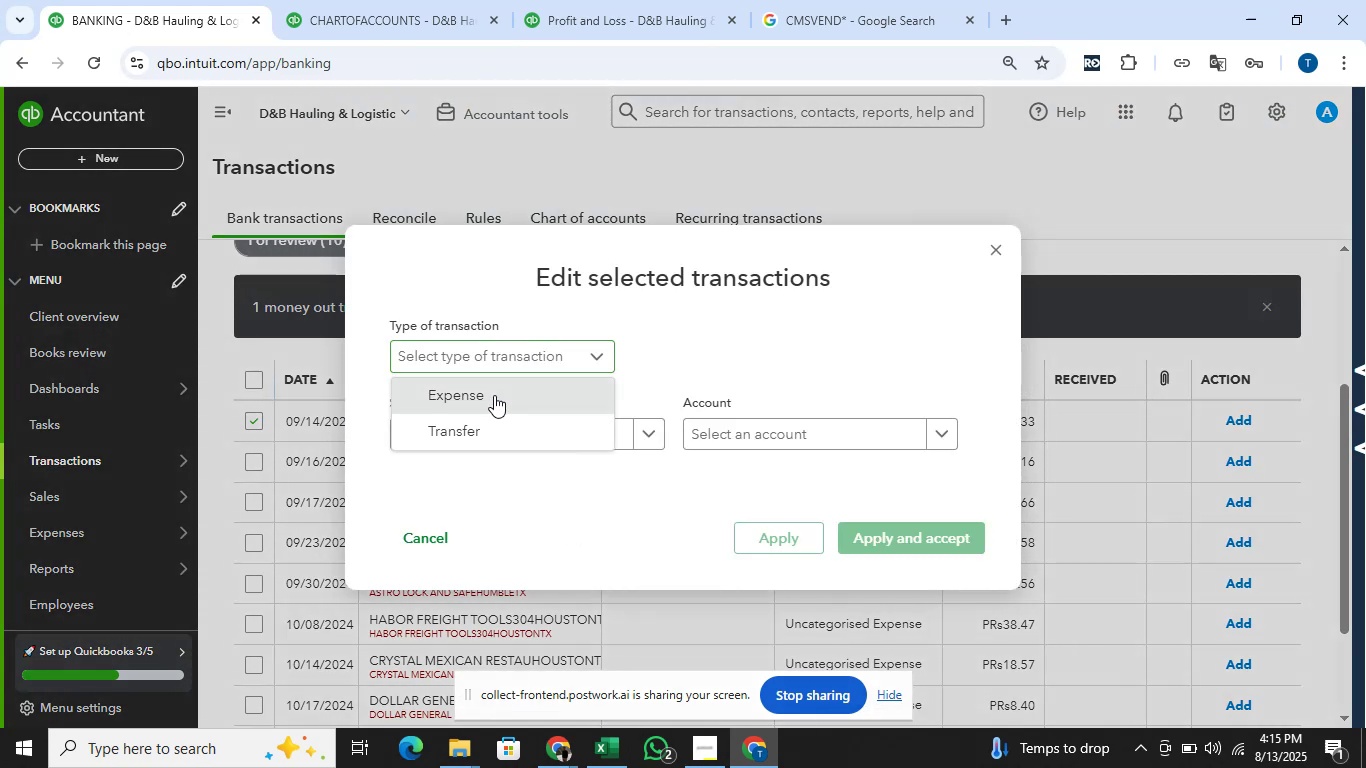 
key(Alt+Tab)
 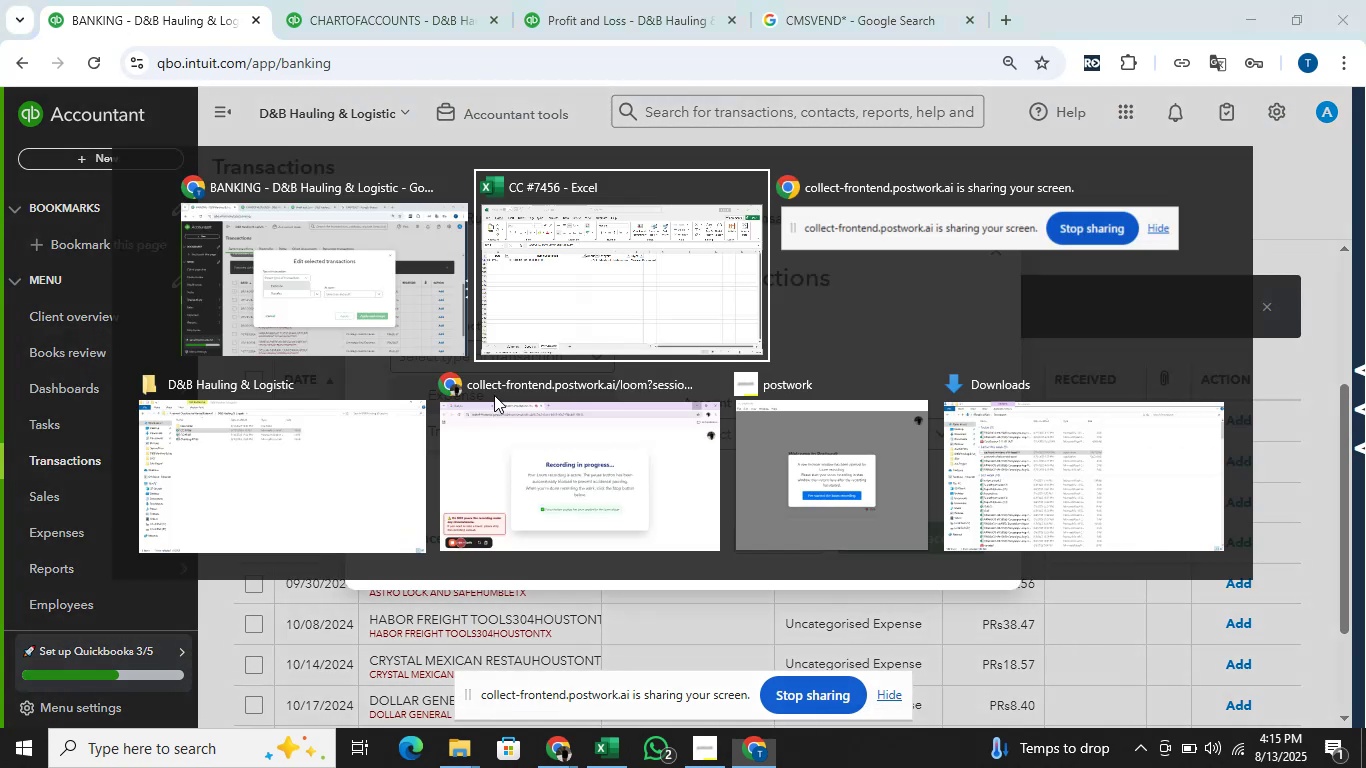 
key(Alt+AltLeft)
 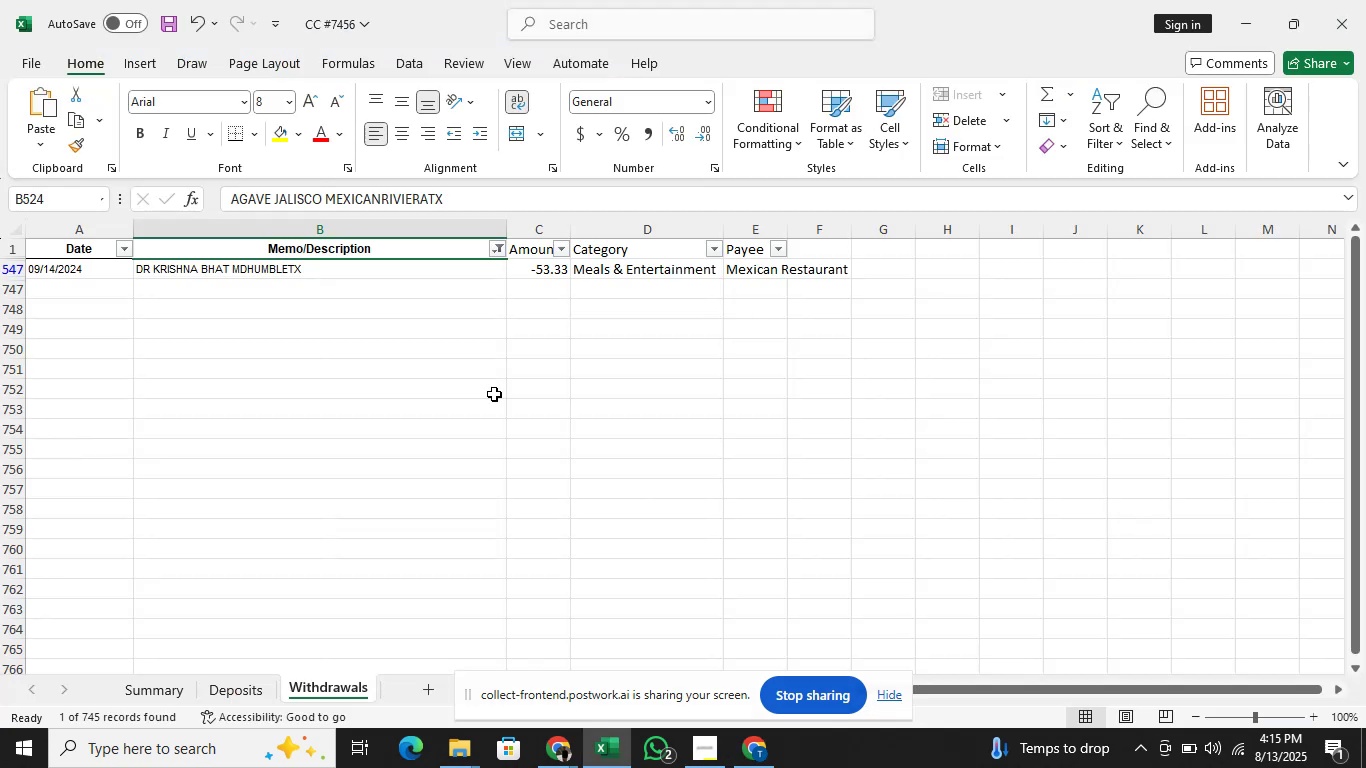 
key(Alt+Tab)
 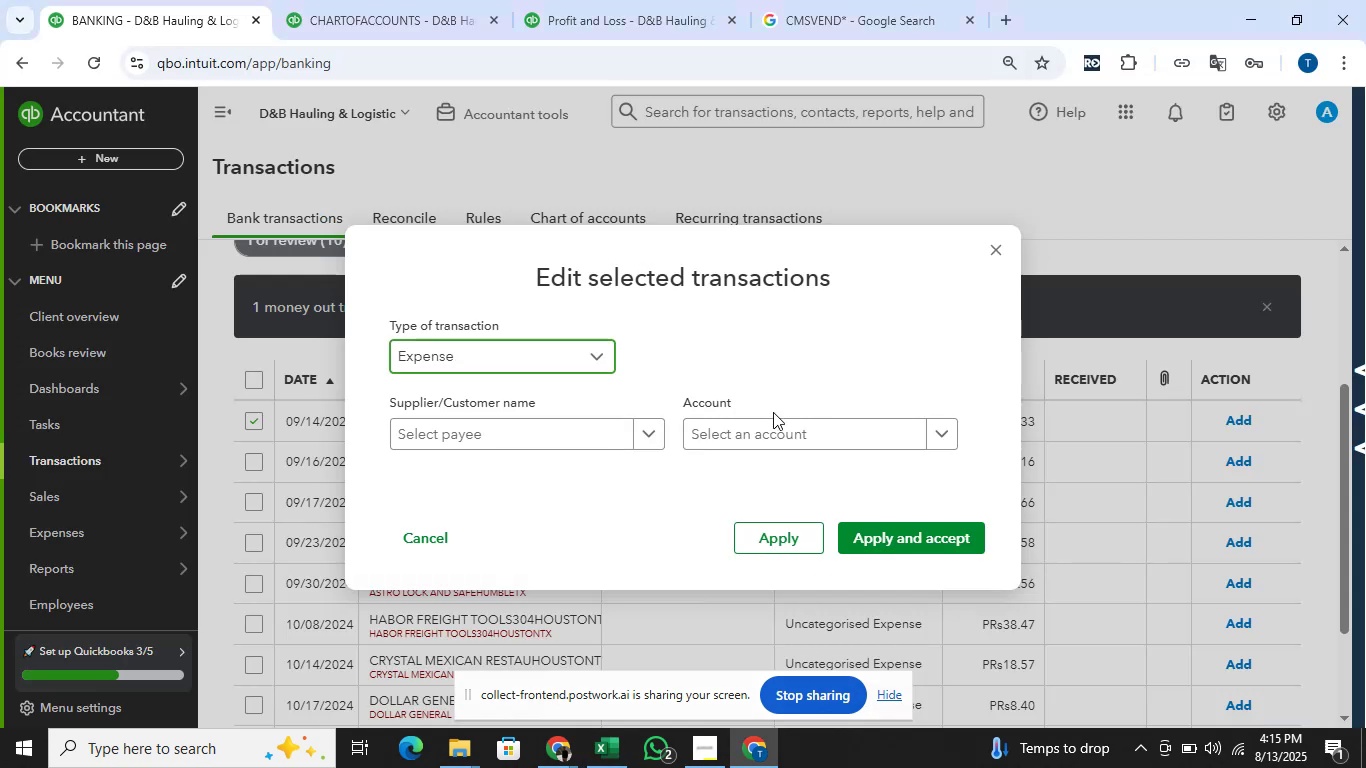 
left_click([772, 422])
 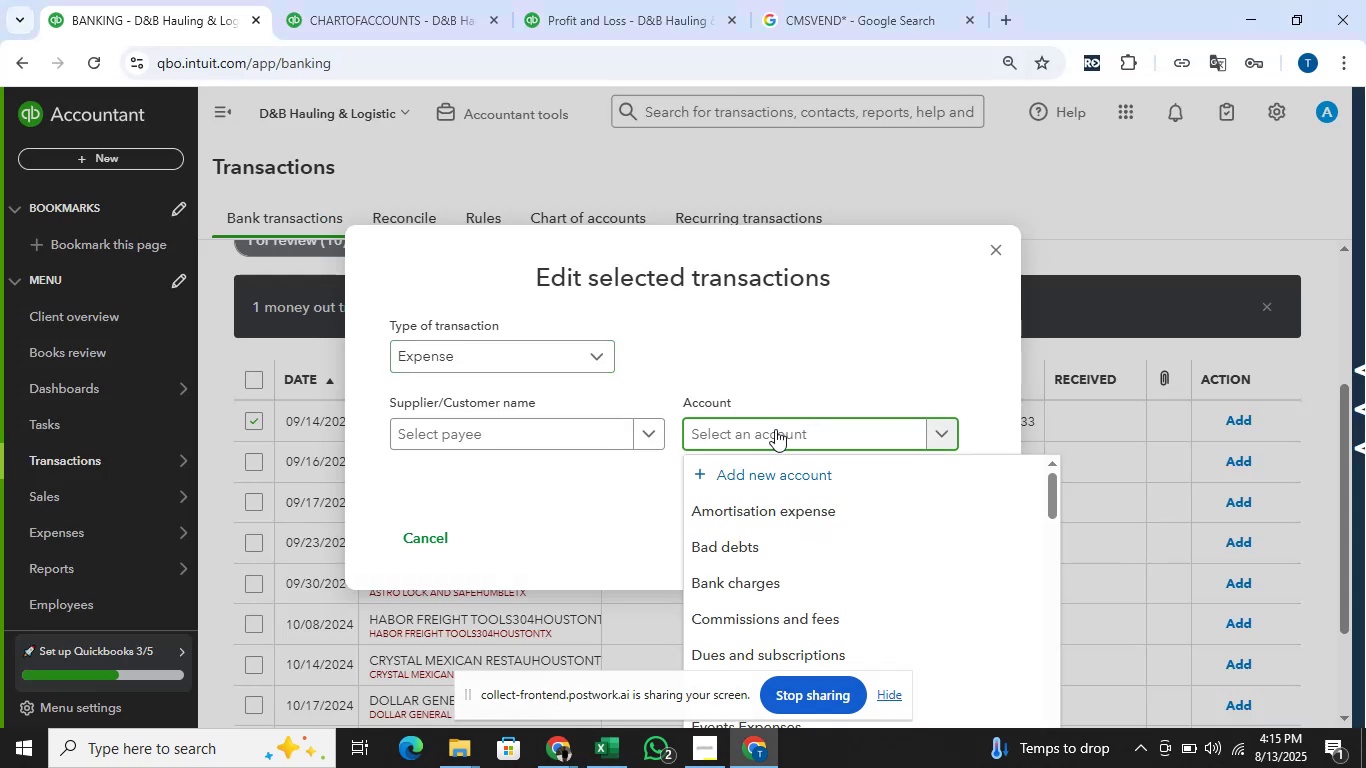 
type(meals)
 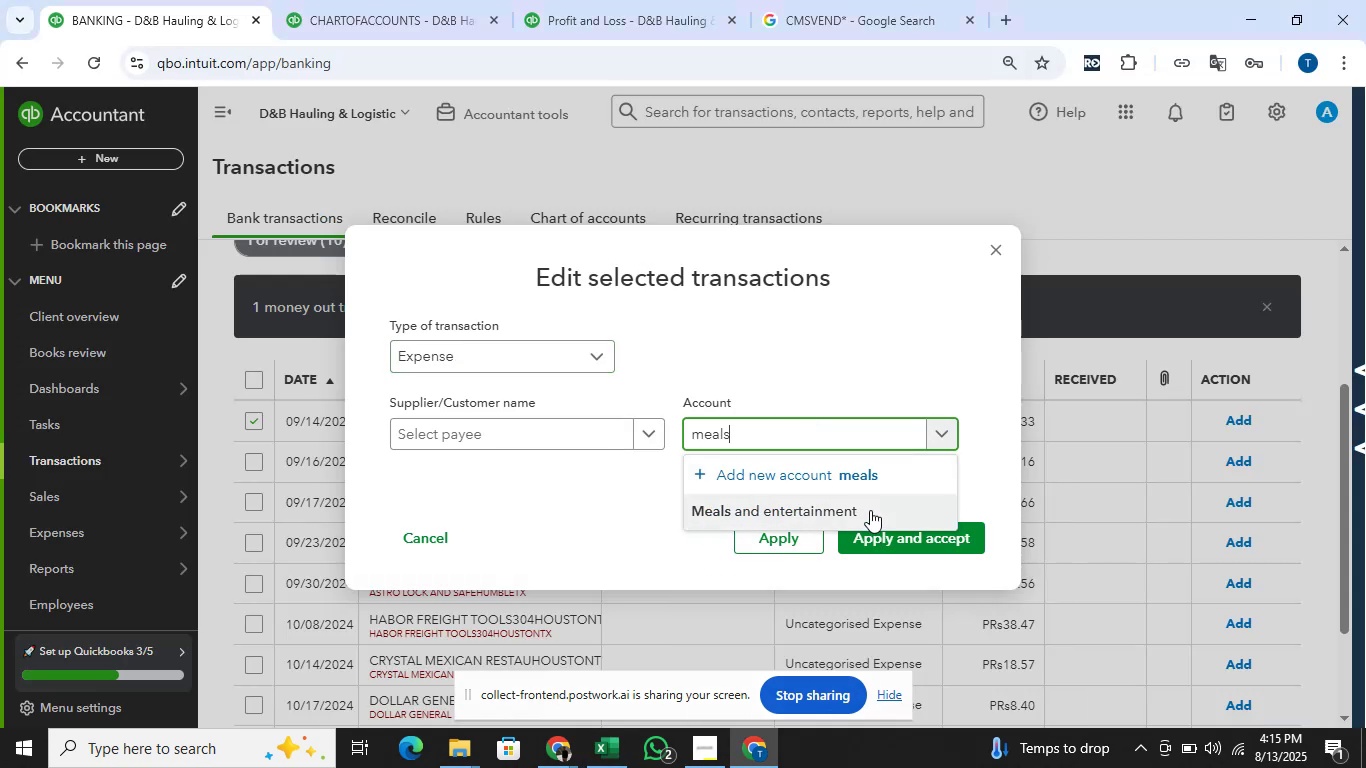 
double_click([891, 529])
 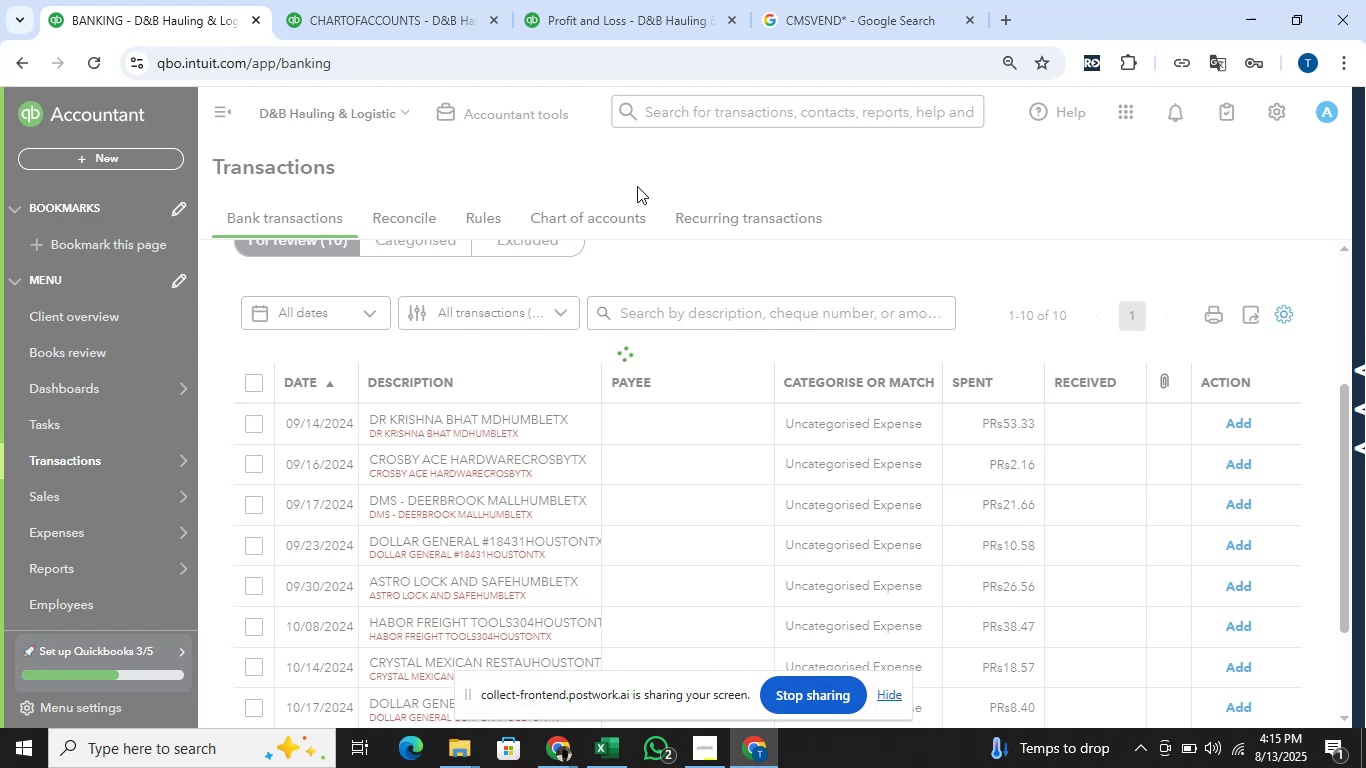 
left_click([606, 20])
 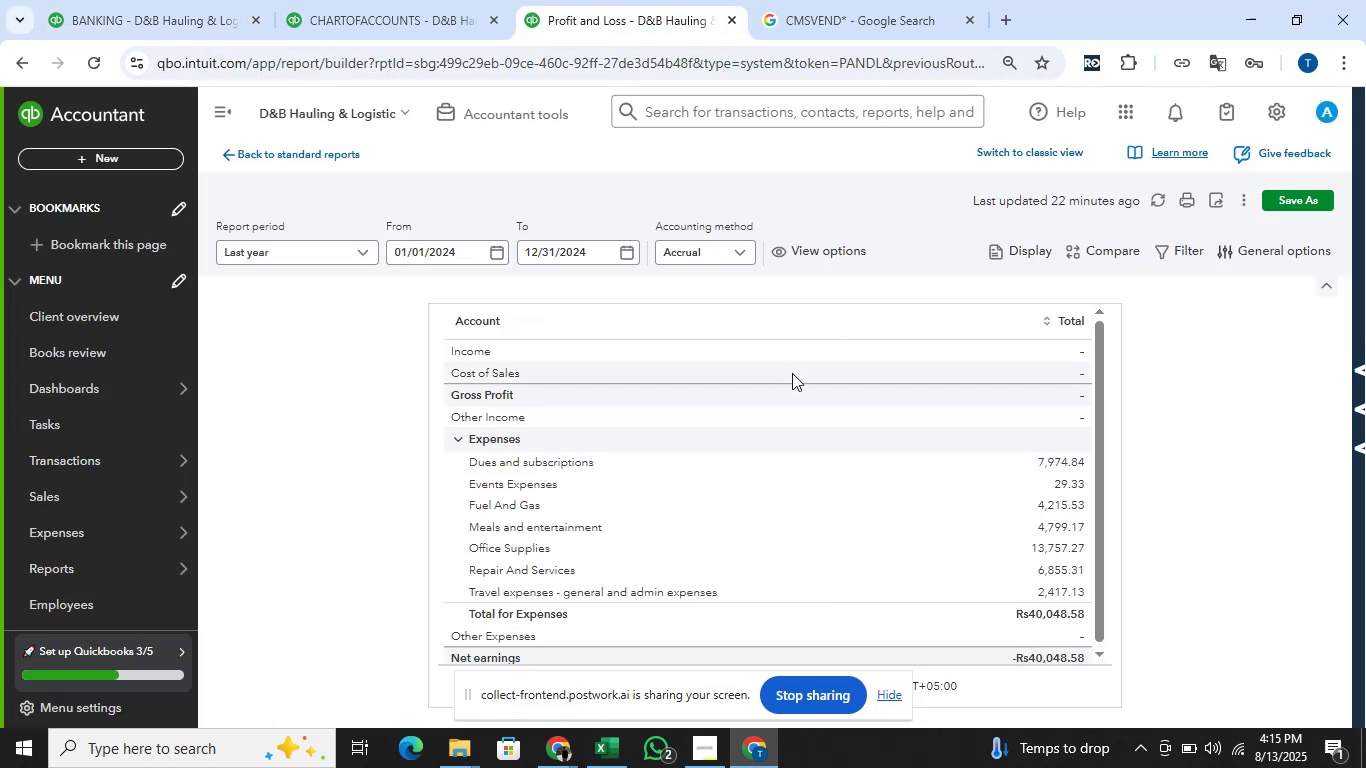 
scroll: coordinate [899, 462], scroll_direction: down, amount: 1.0
 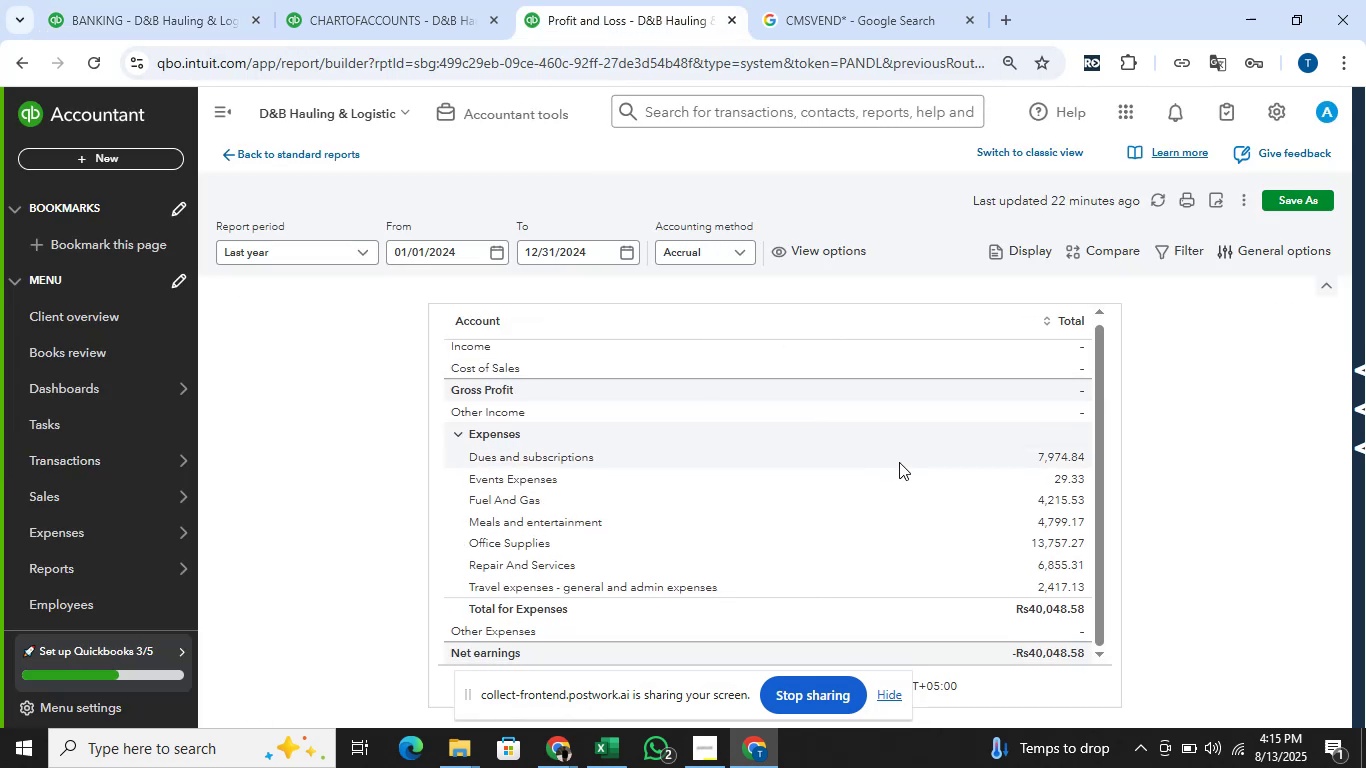 
scroll: coordinate [899, 462], scroll_direction: none, amount: 0.0
 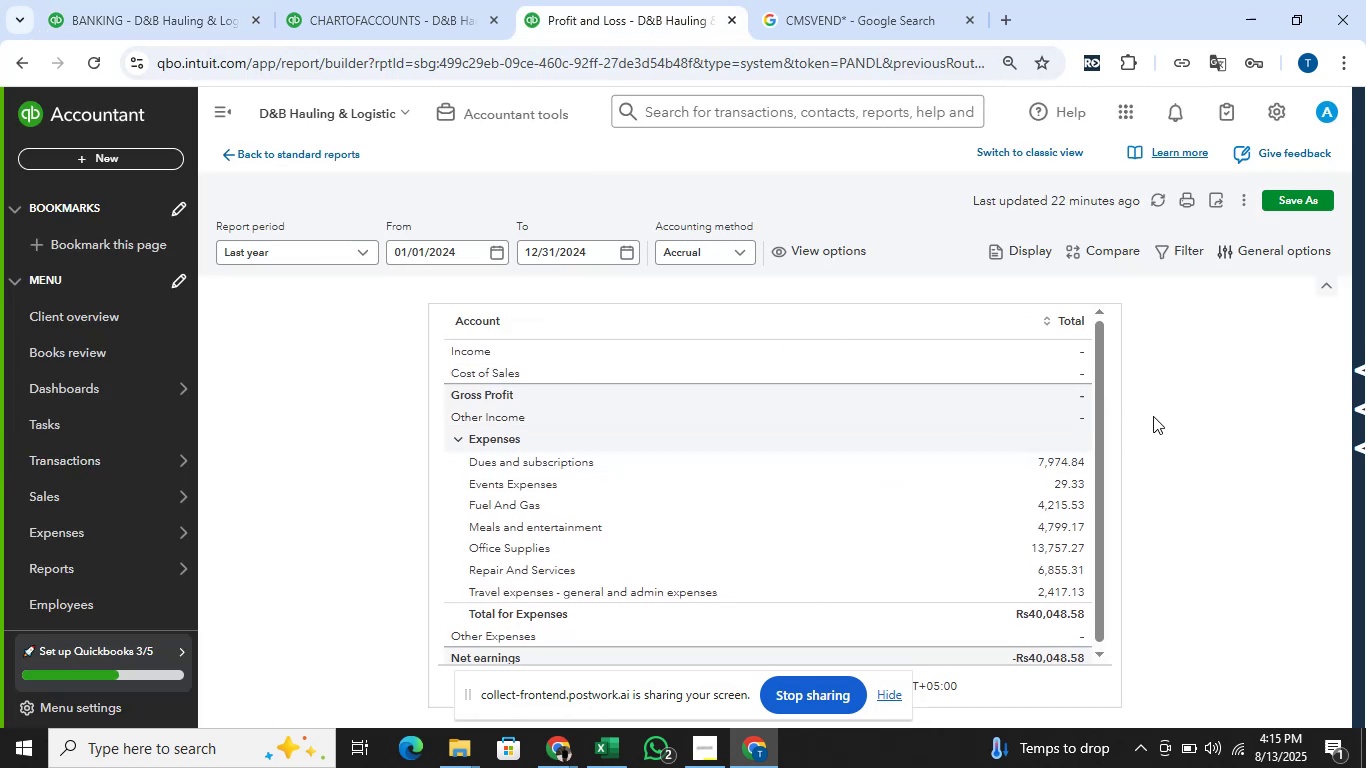 
scroll: coordinate [1268, 419], scroll_direction: down, amount: 2.0
 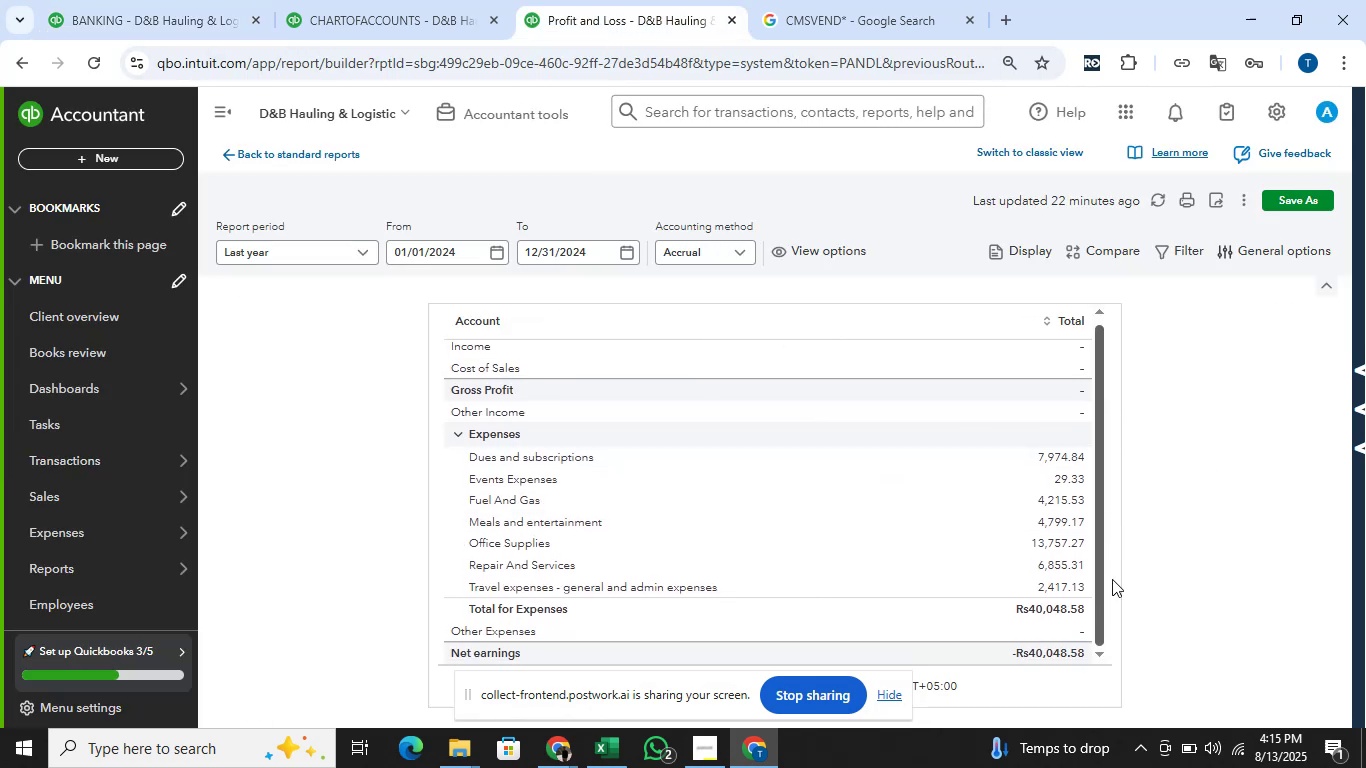 
key(Alt+AltLeft)
 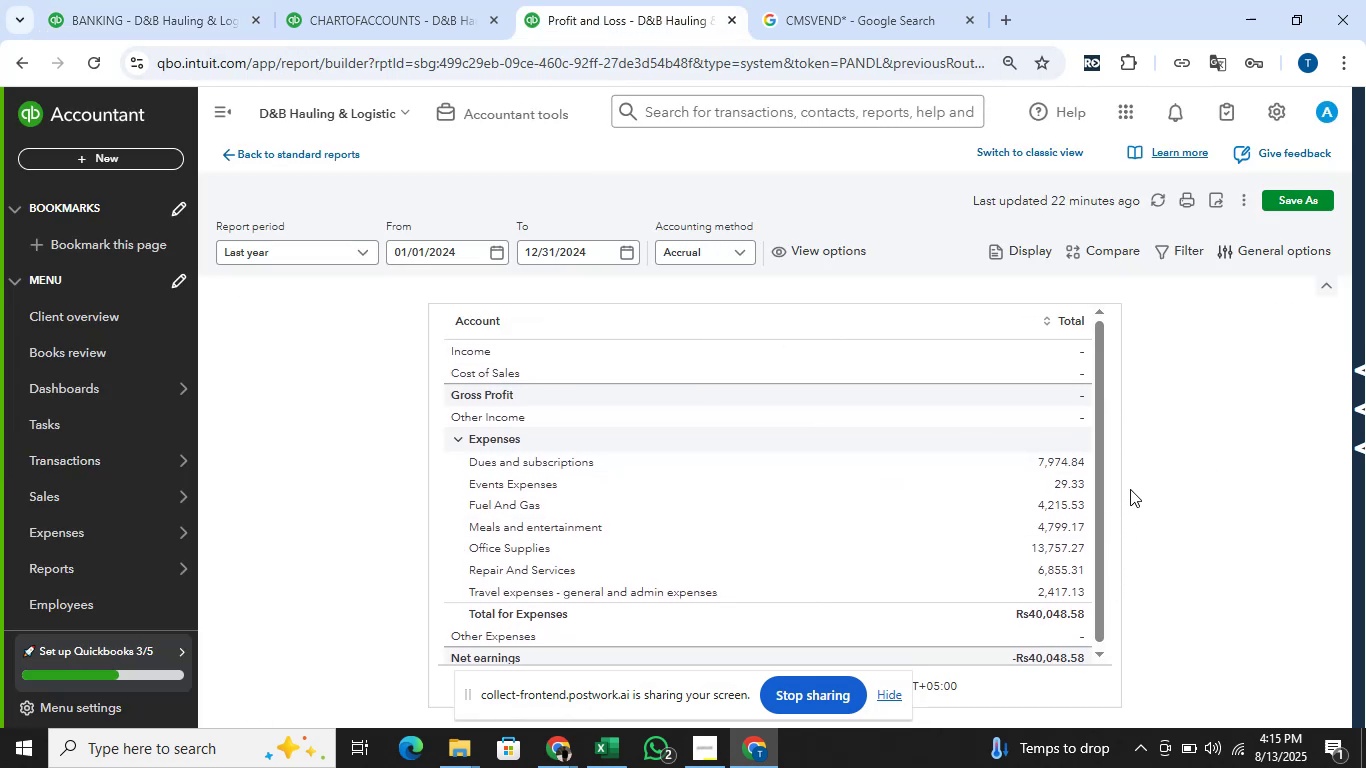 
key(Alt+Tab)
 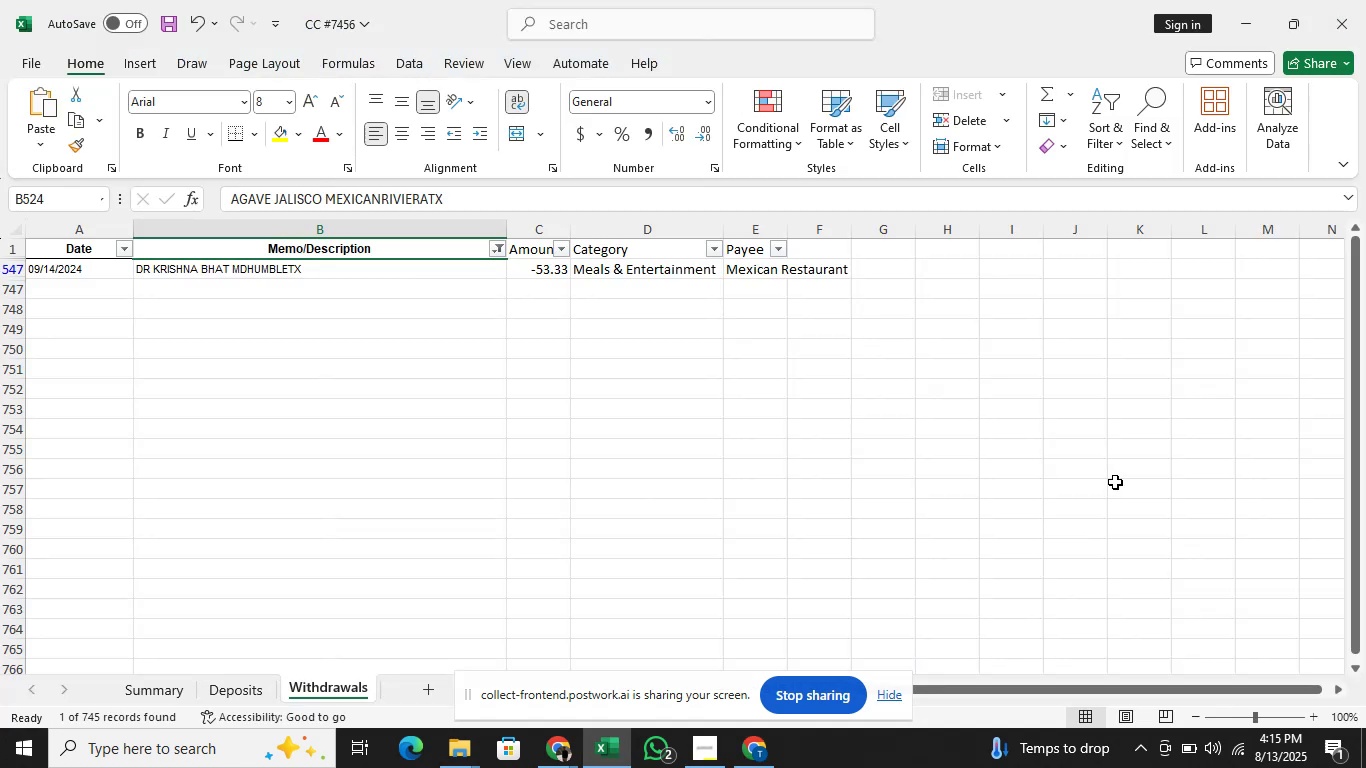 
key(Alt+AltLeft)
 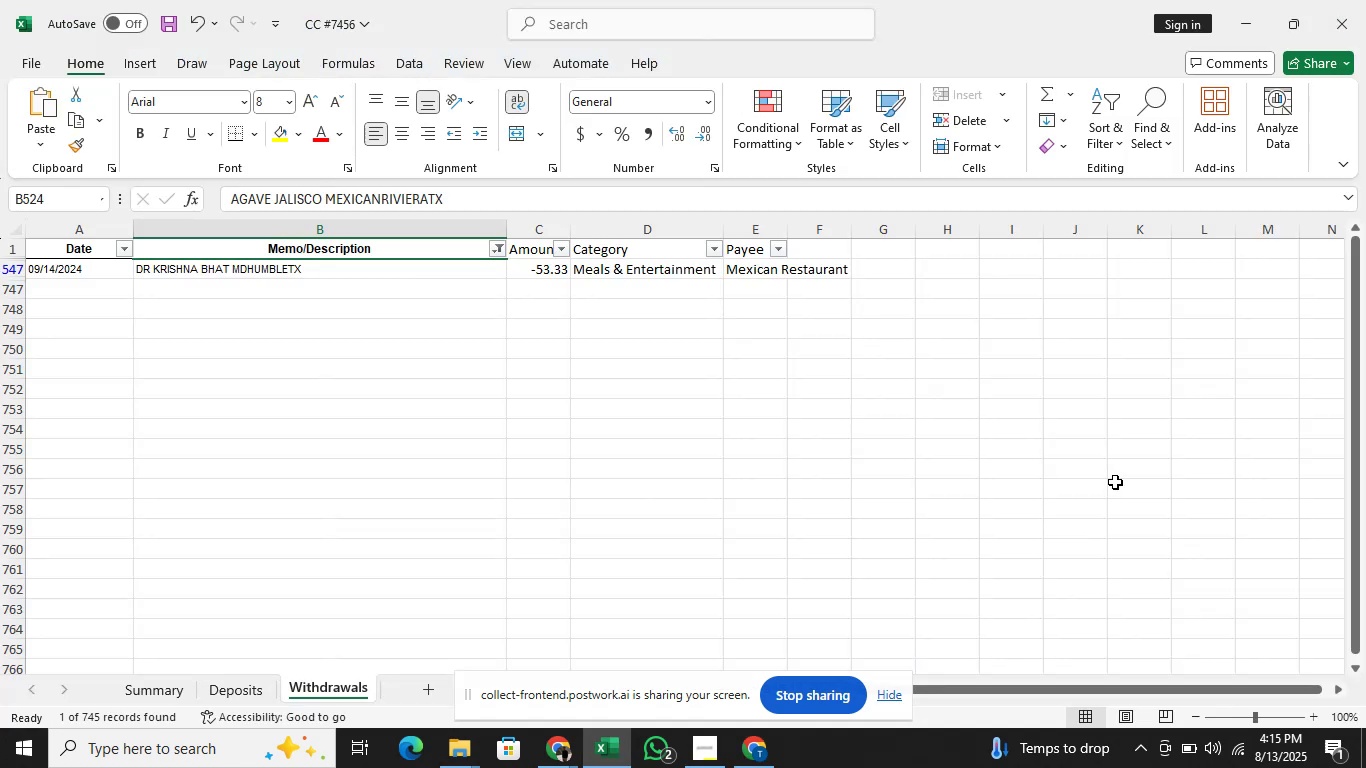 
key(Alt+Tab)
 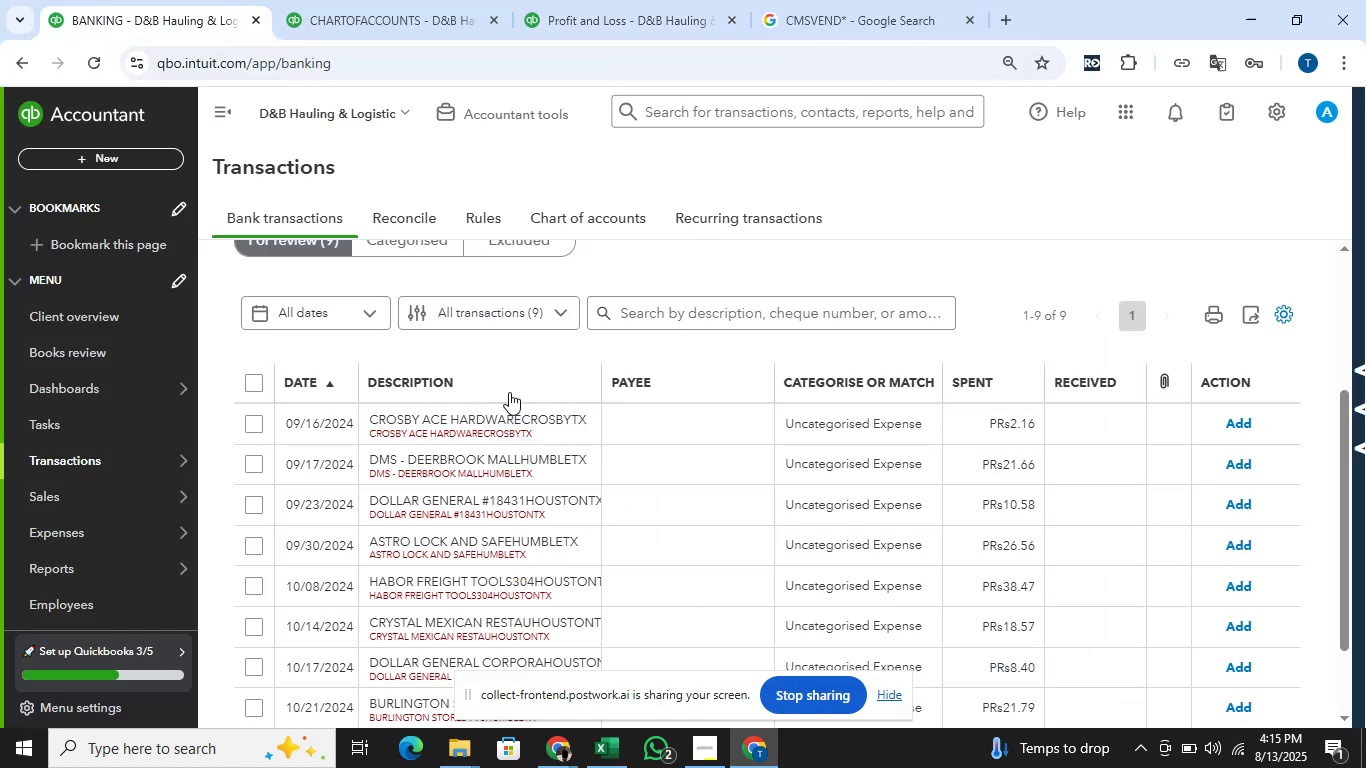 
key(Alt+AltLeft)
 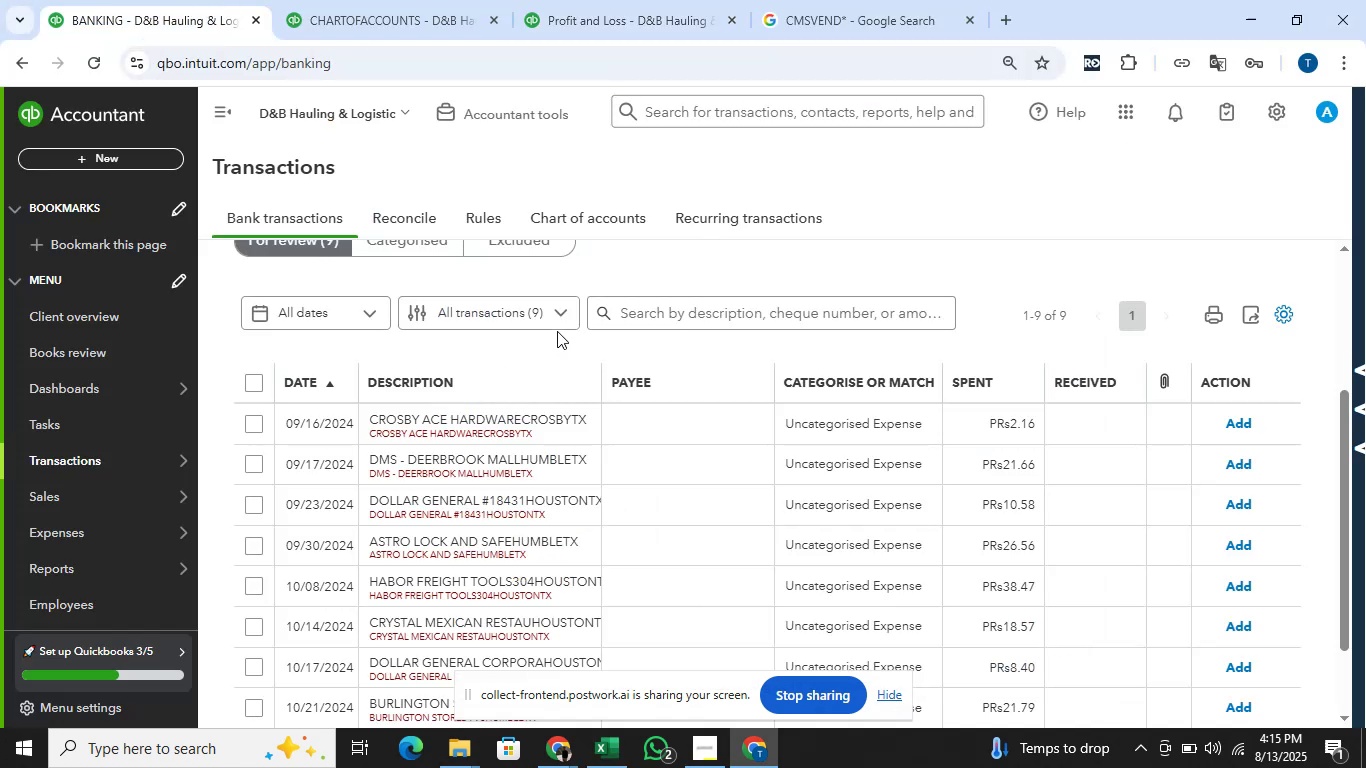 
key(Alt+Tab)
 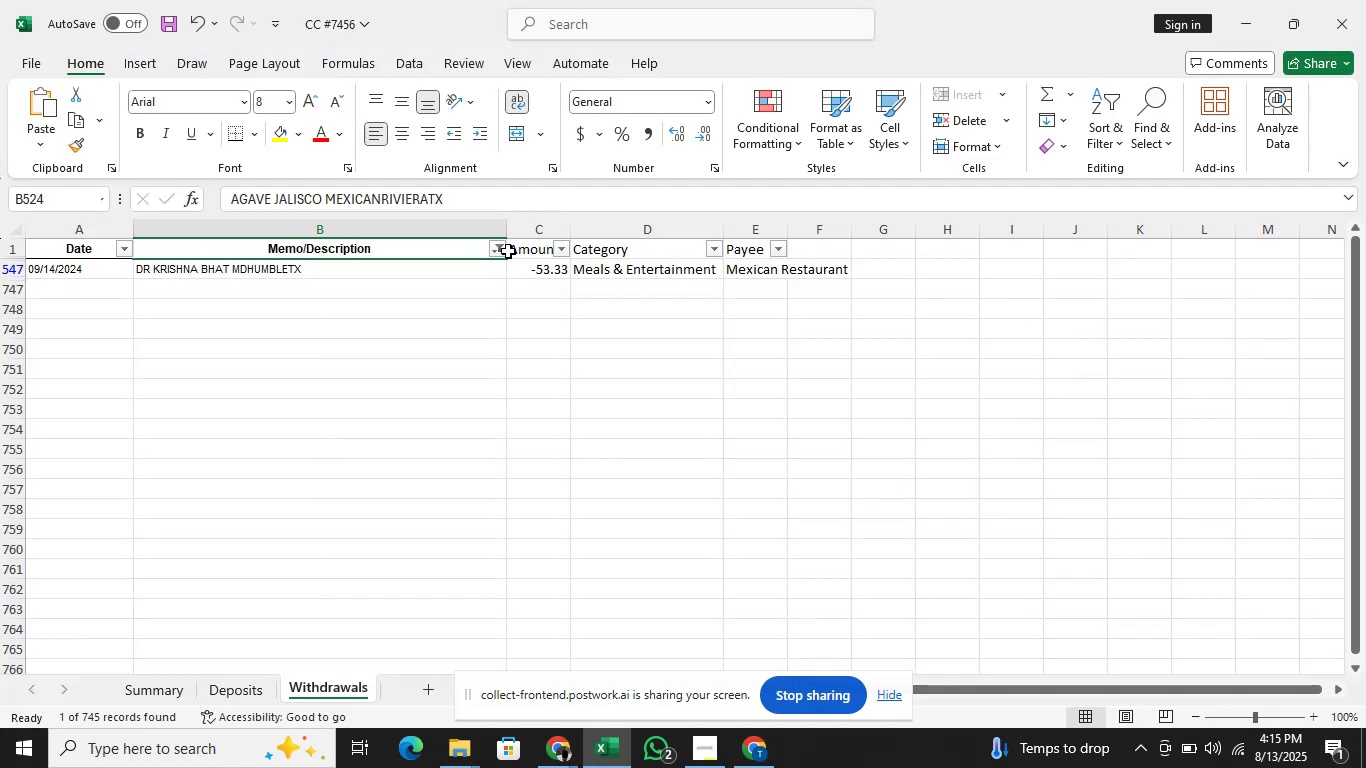 
left_click([498, 254])
 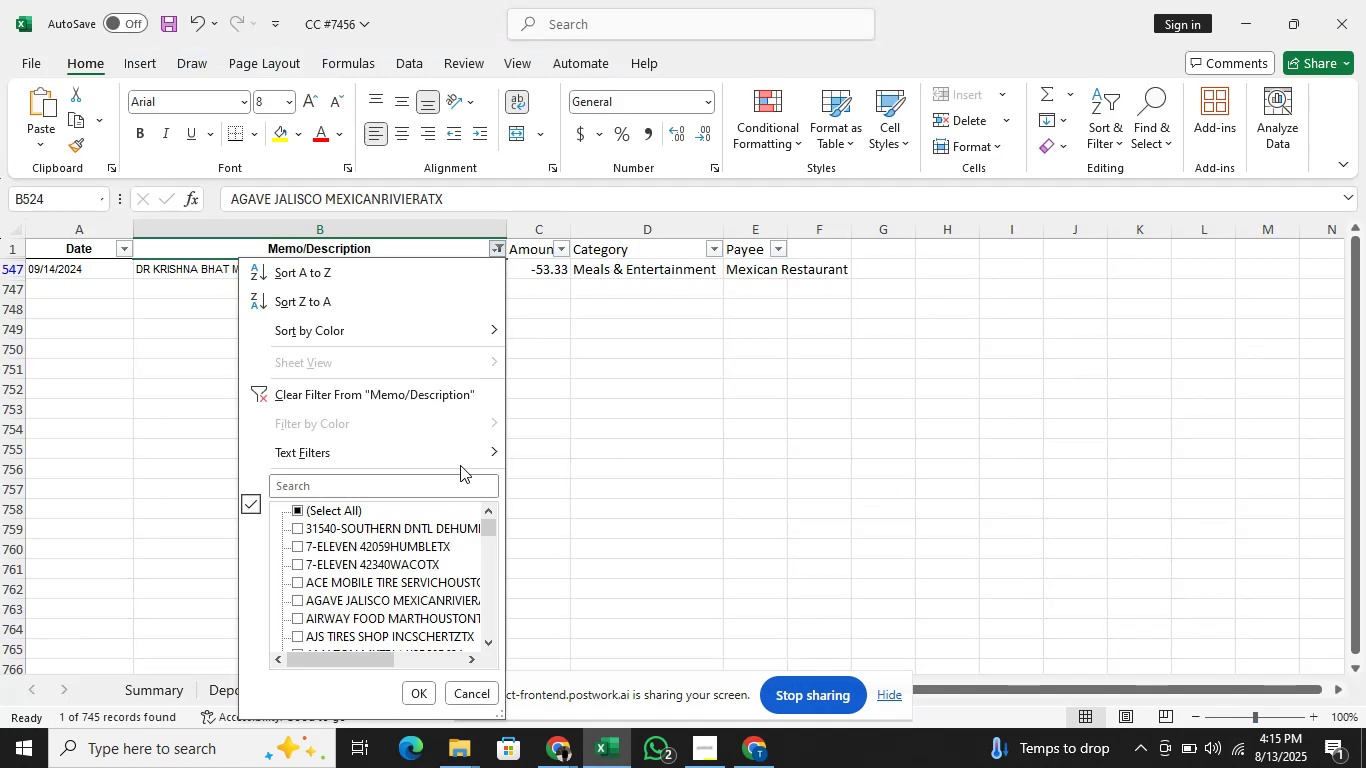 
left_click([457, 479])
 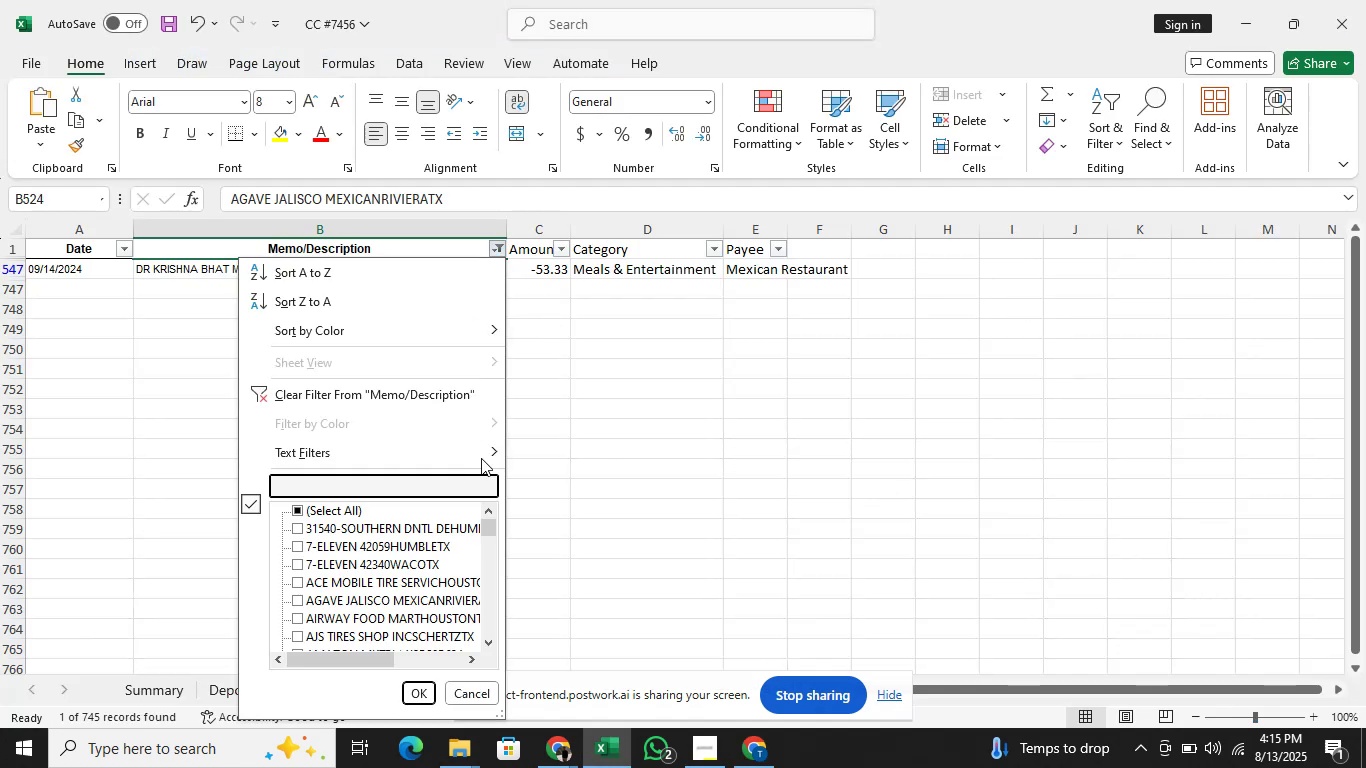 
type(crisby)
 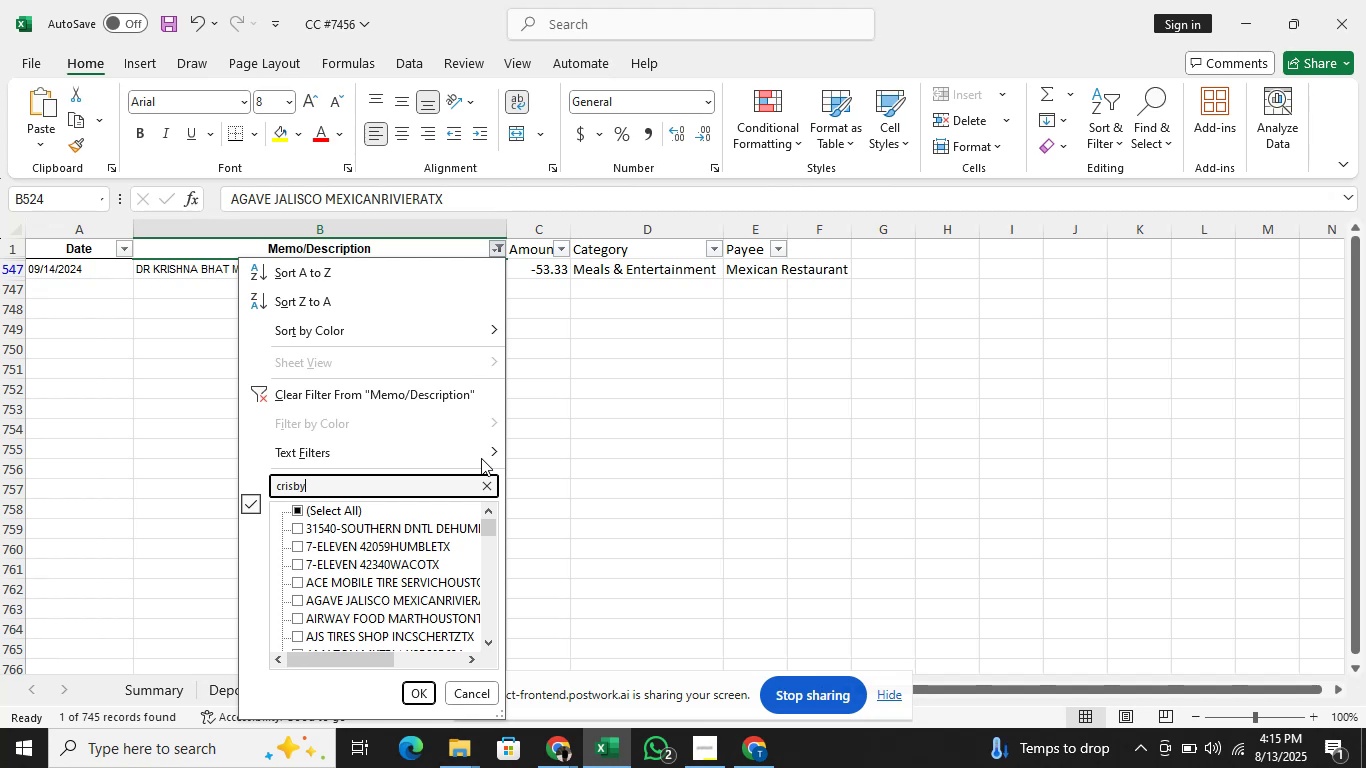 
key(Enter)
 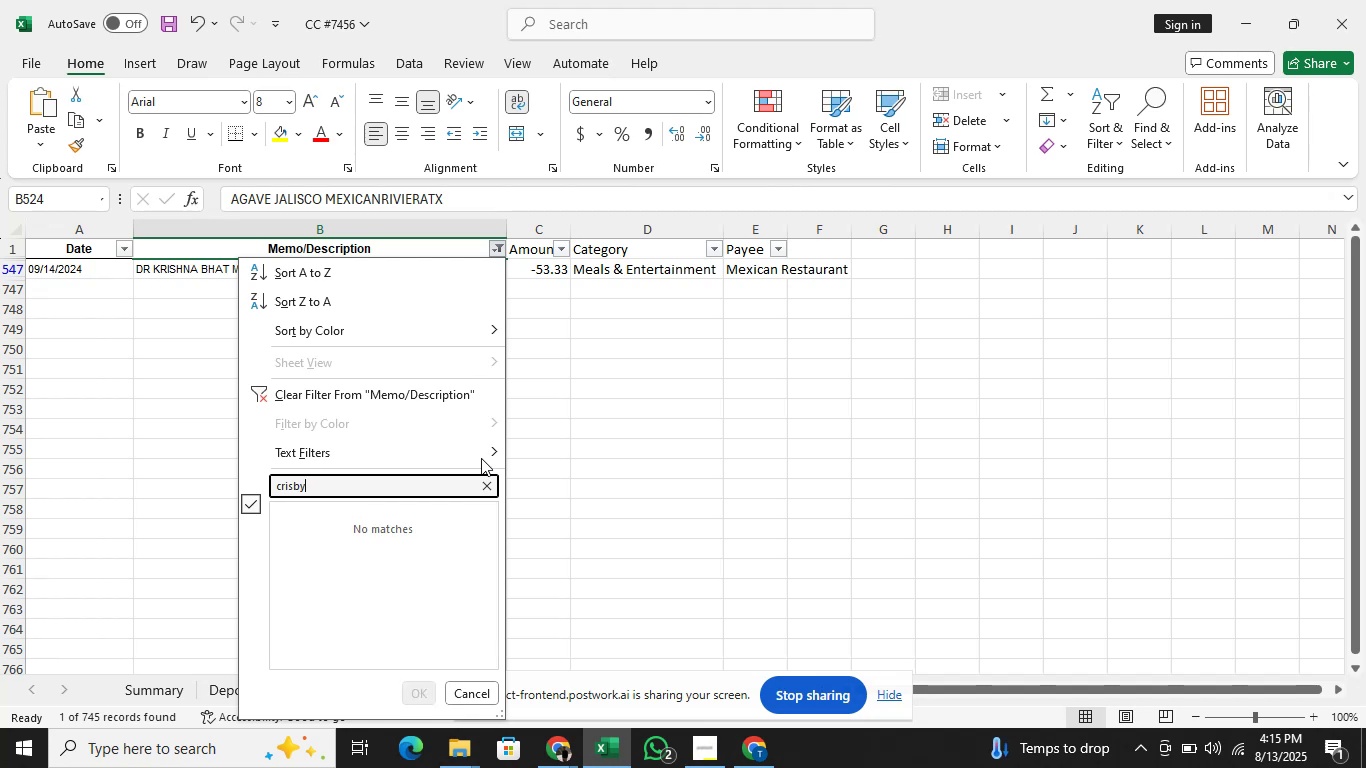 
key(Alt+Tab)
 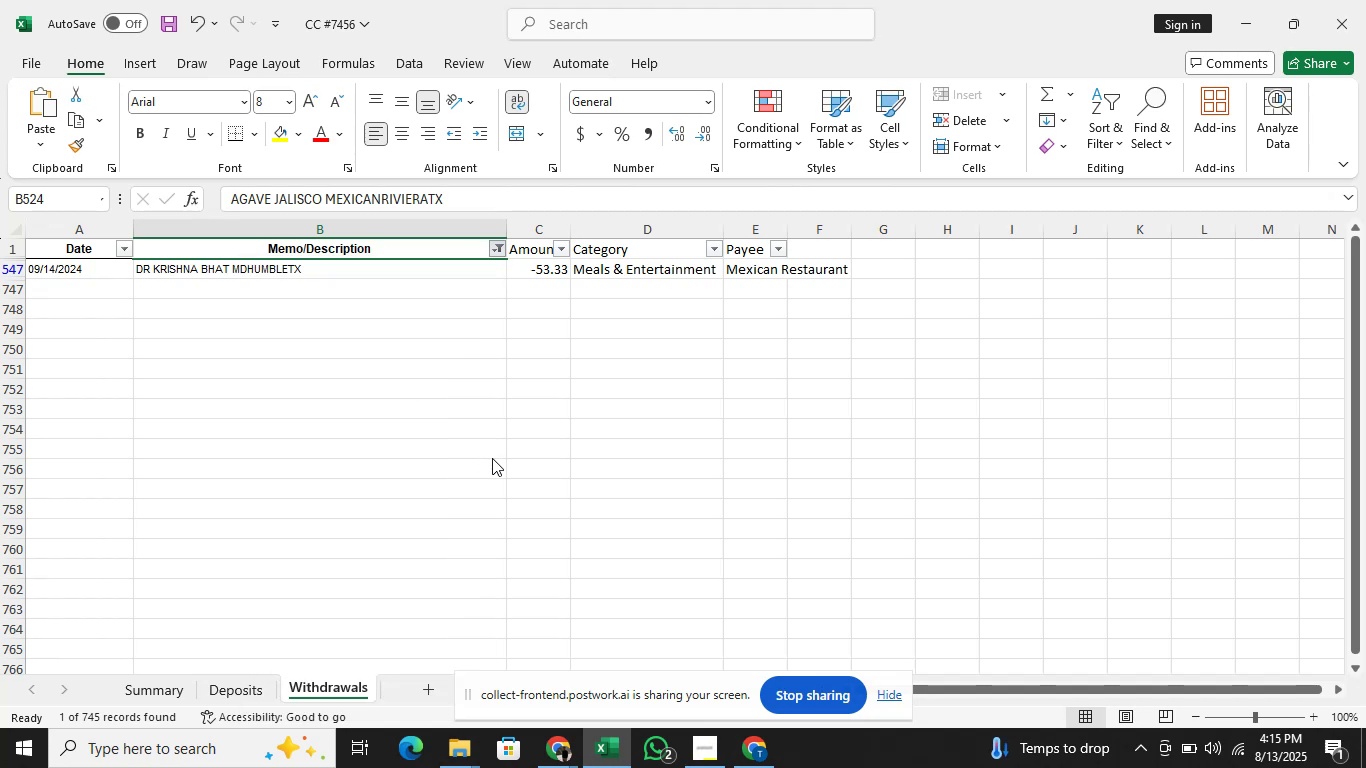 
key(Alt+AltLeft)
 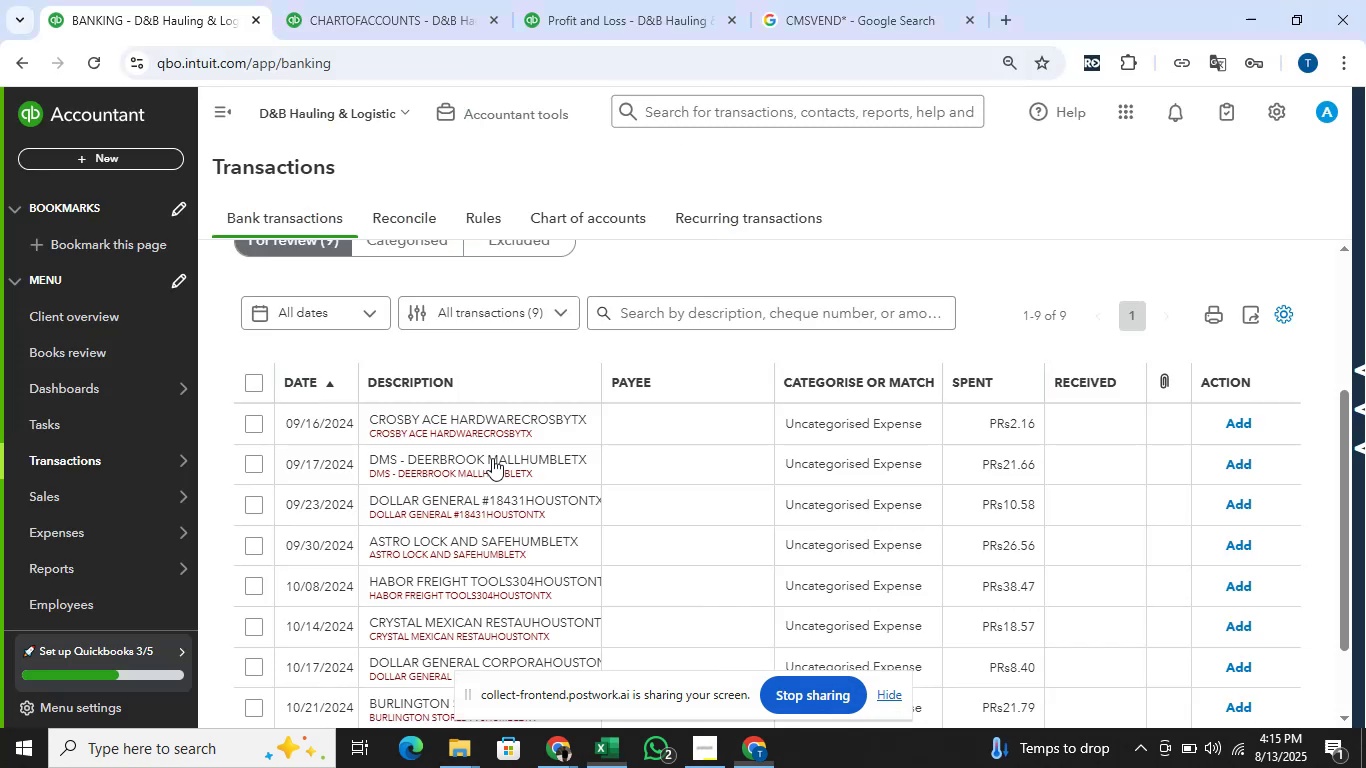 
key(Alt+Tab)
 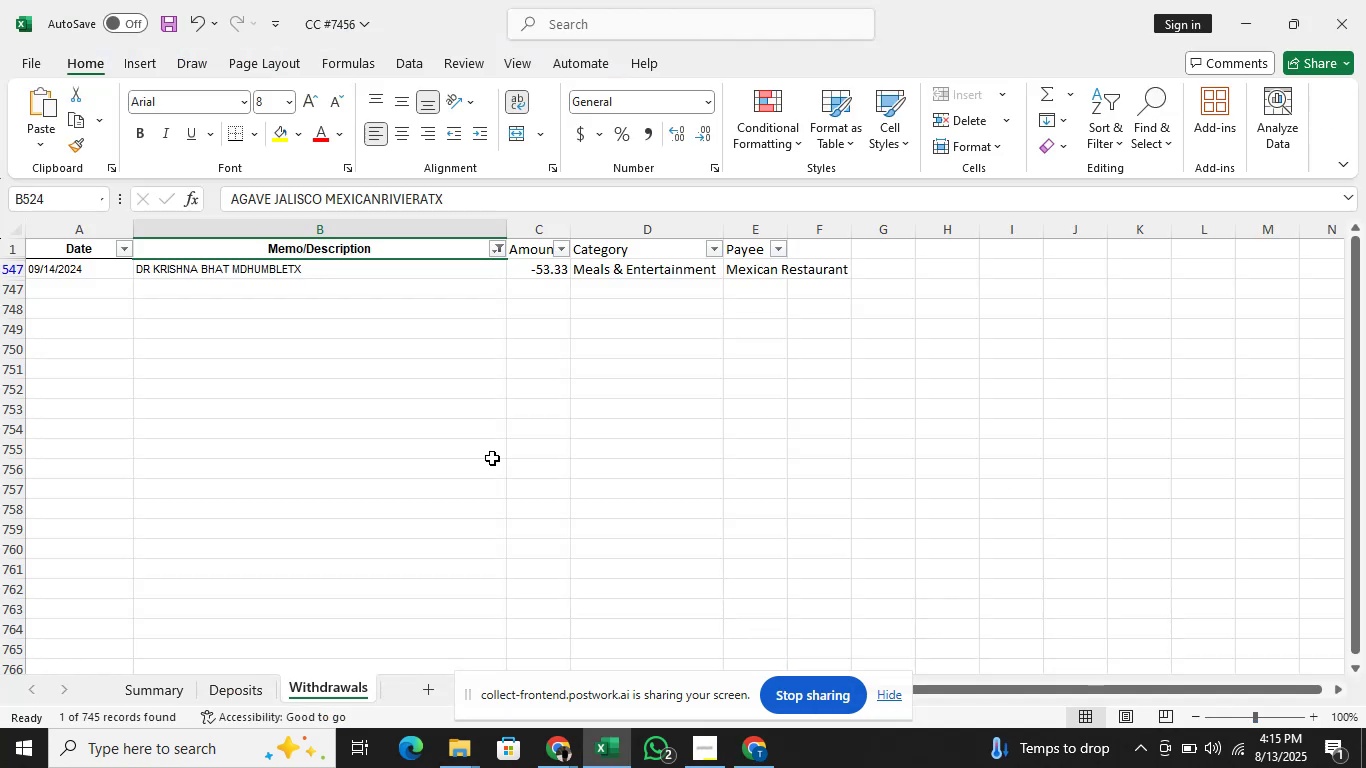 
key(Alt+AltLeft)
 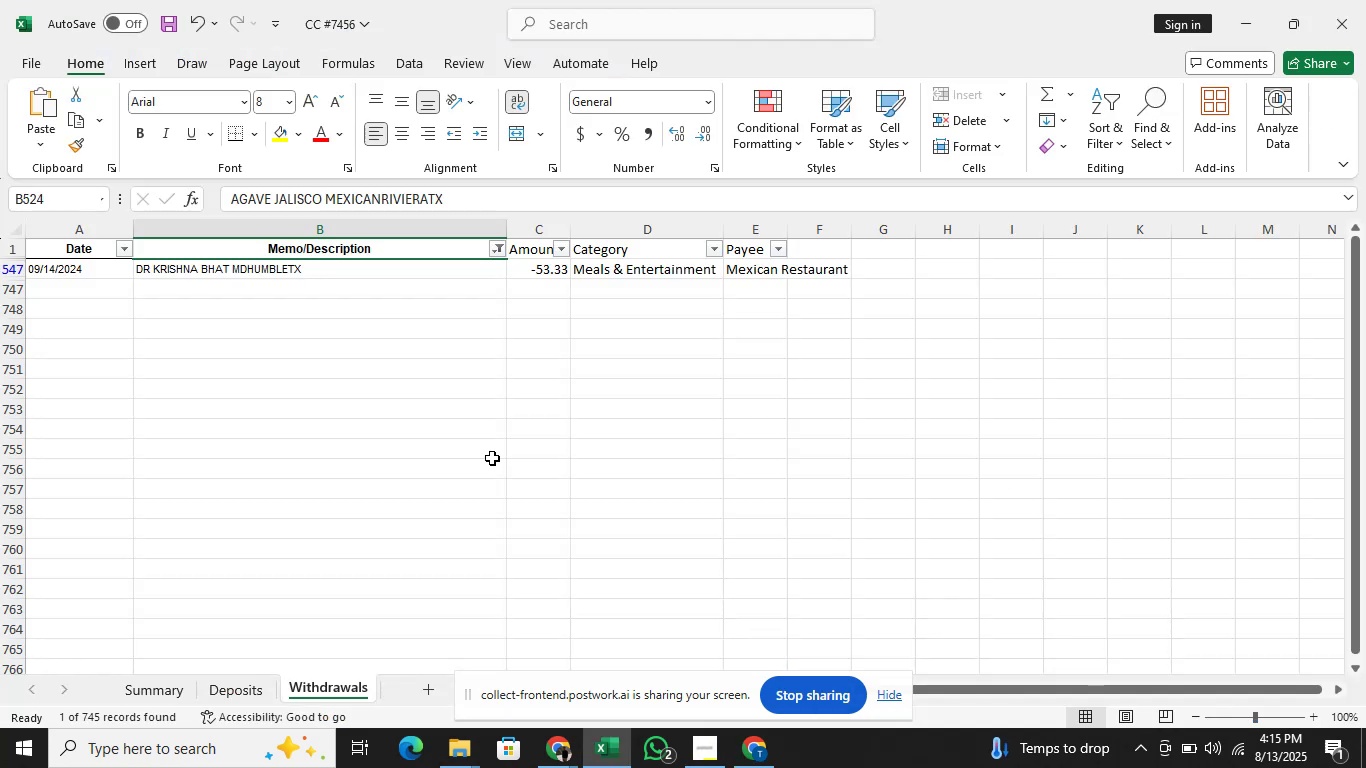 
key(Alt+Tab)
 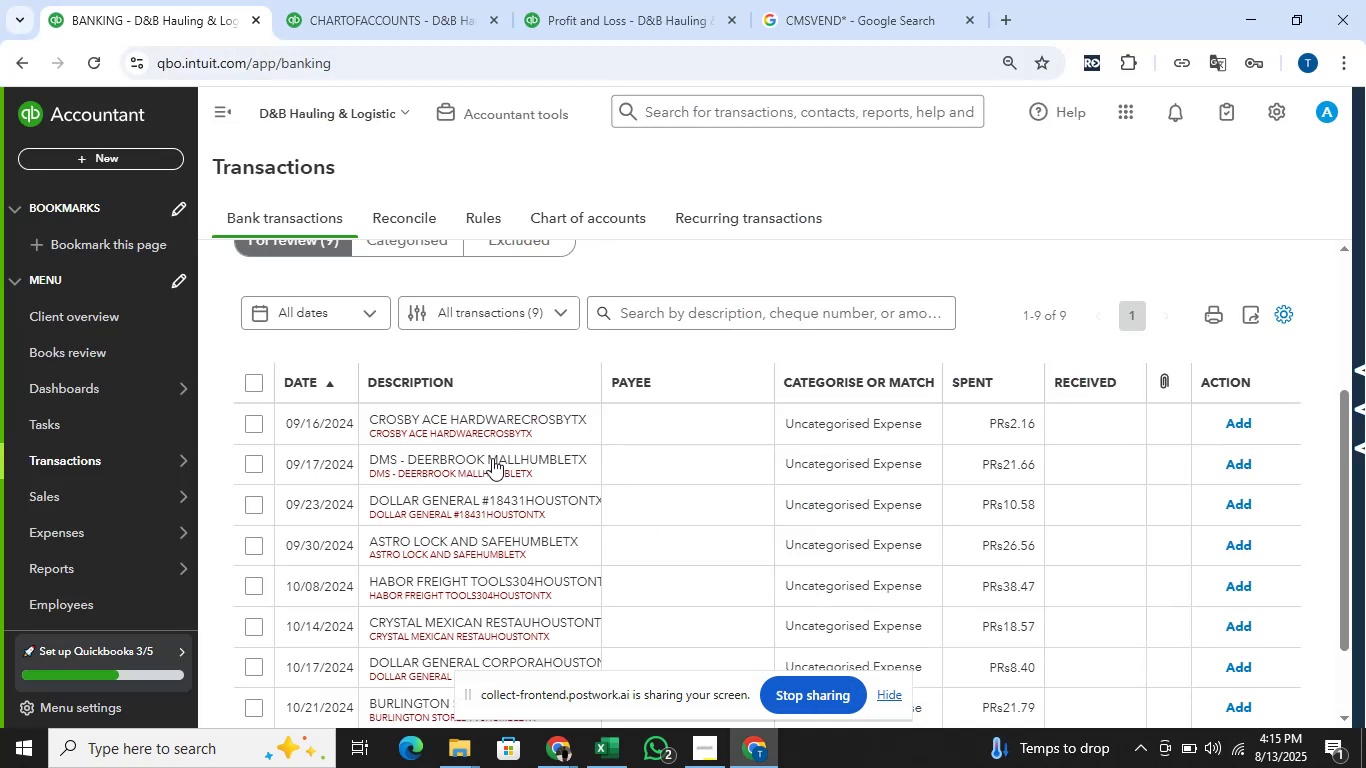 
key(Alt+AltLeft)
 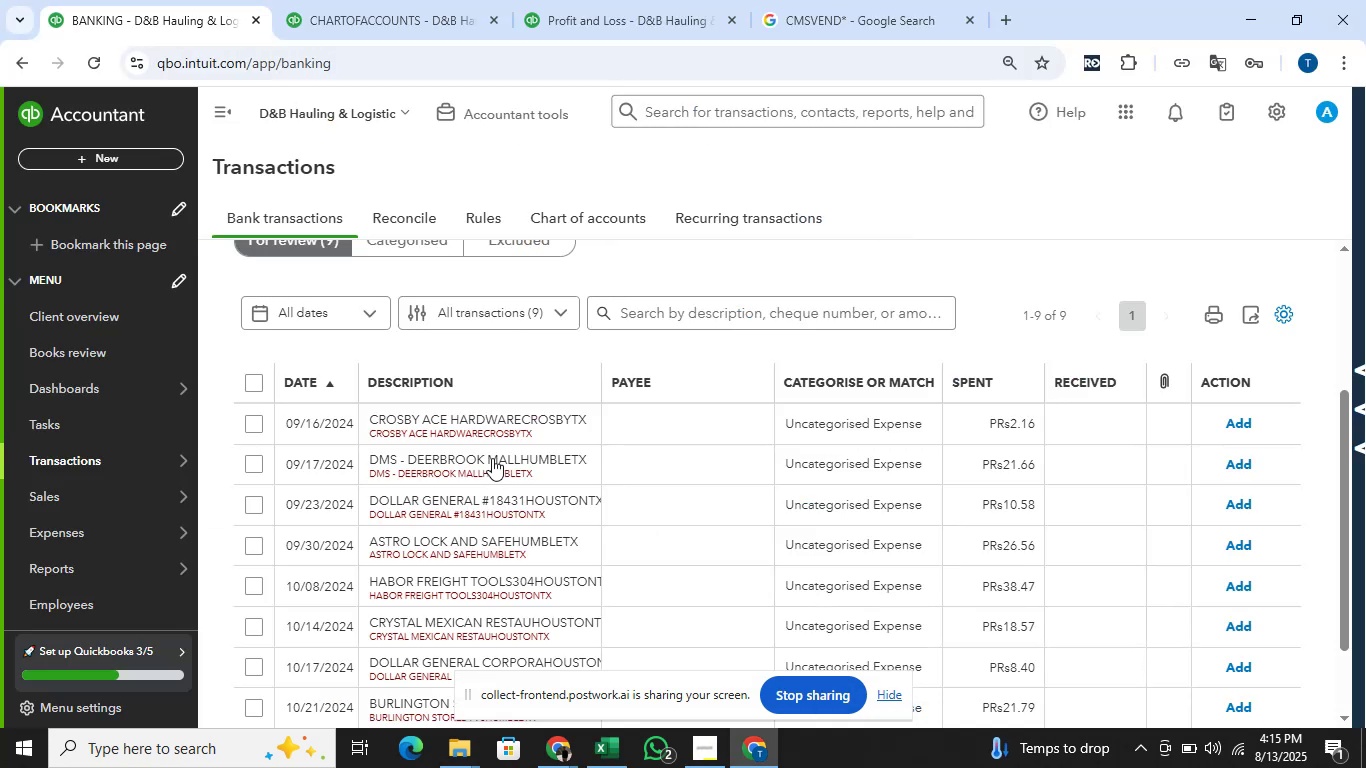 
key(Alt+Tab)
 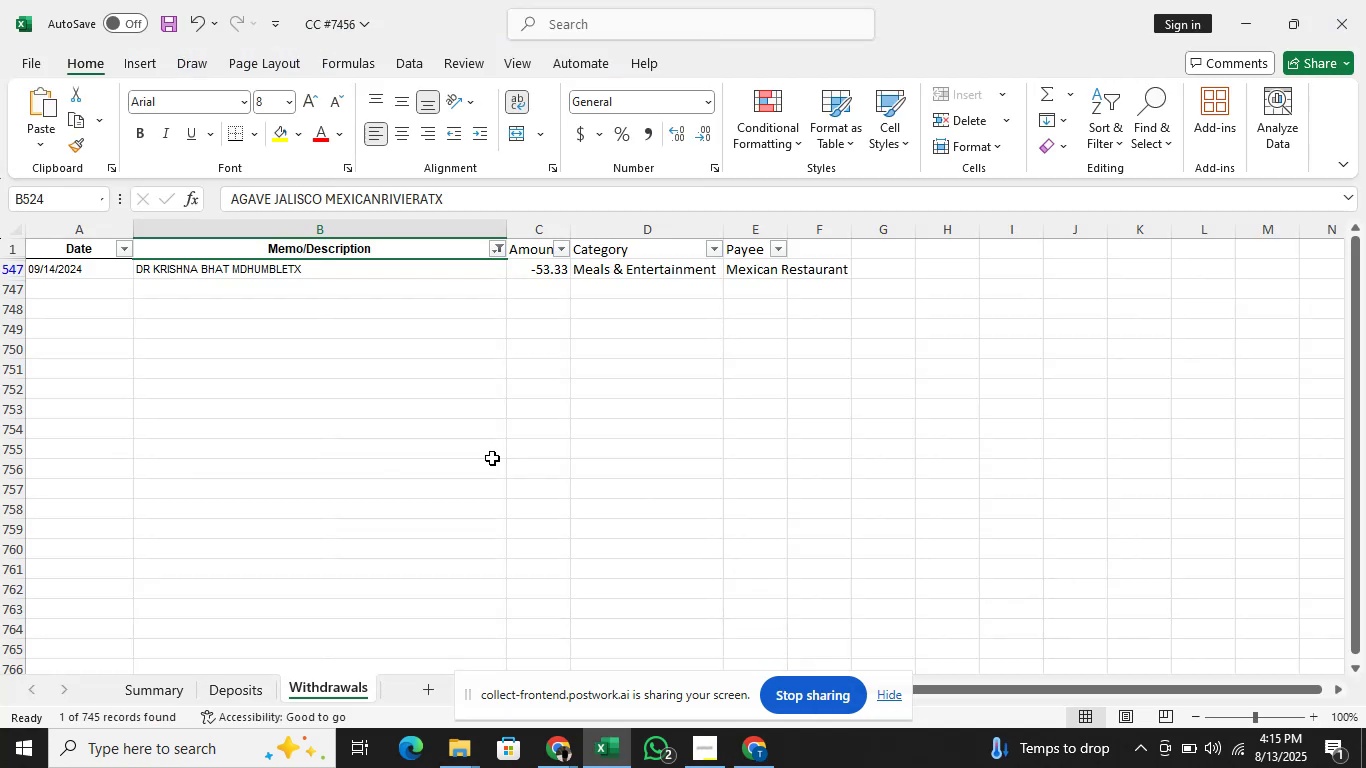 
key(Alt+AltLeft)
 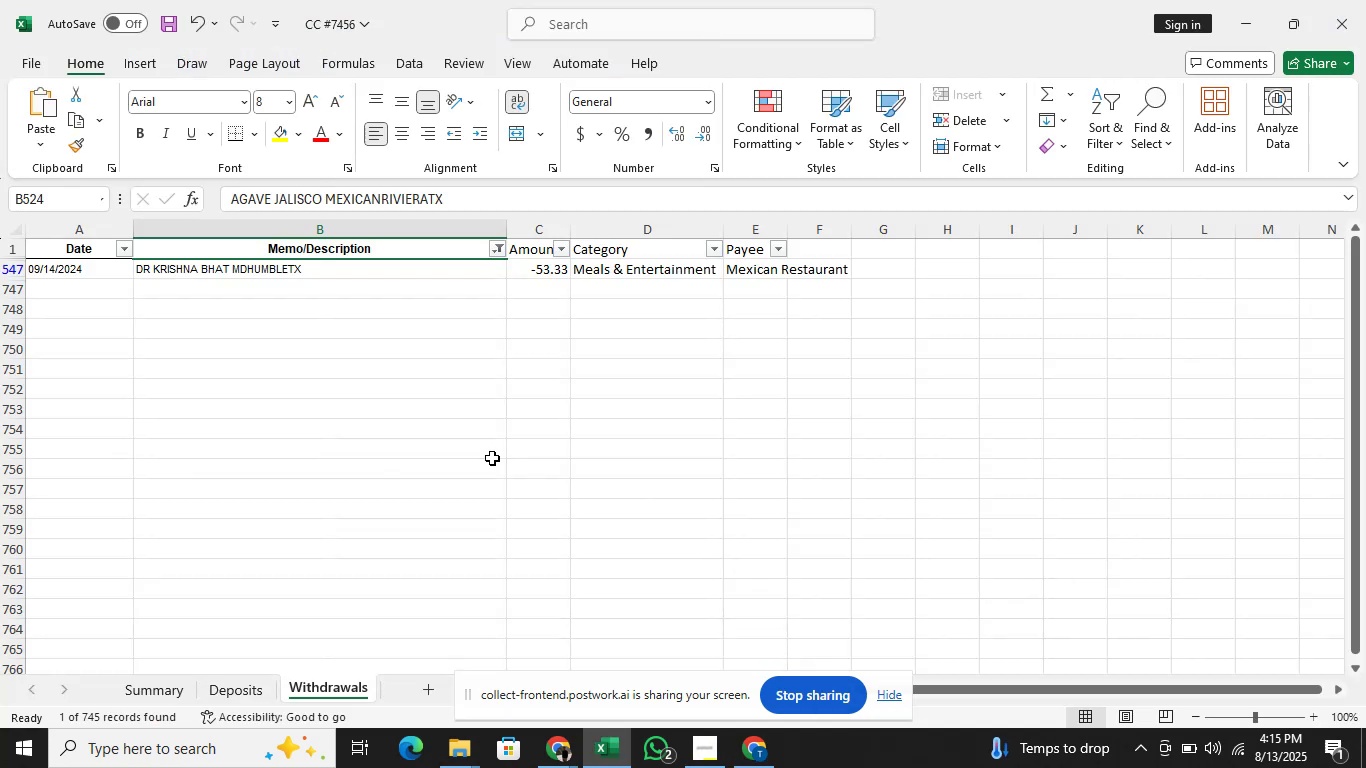 
key(Alt+ArrowDown)
 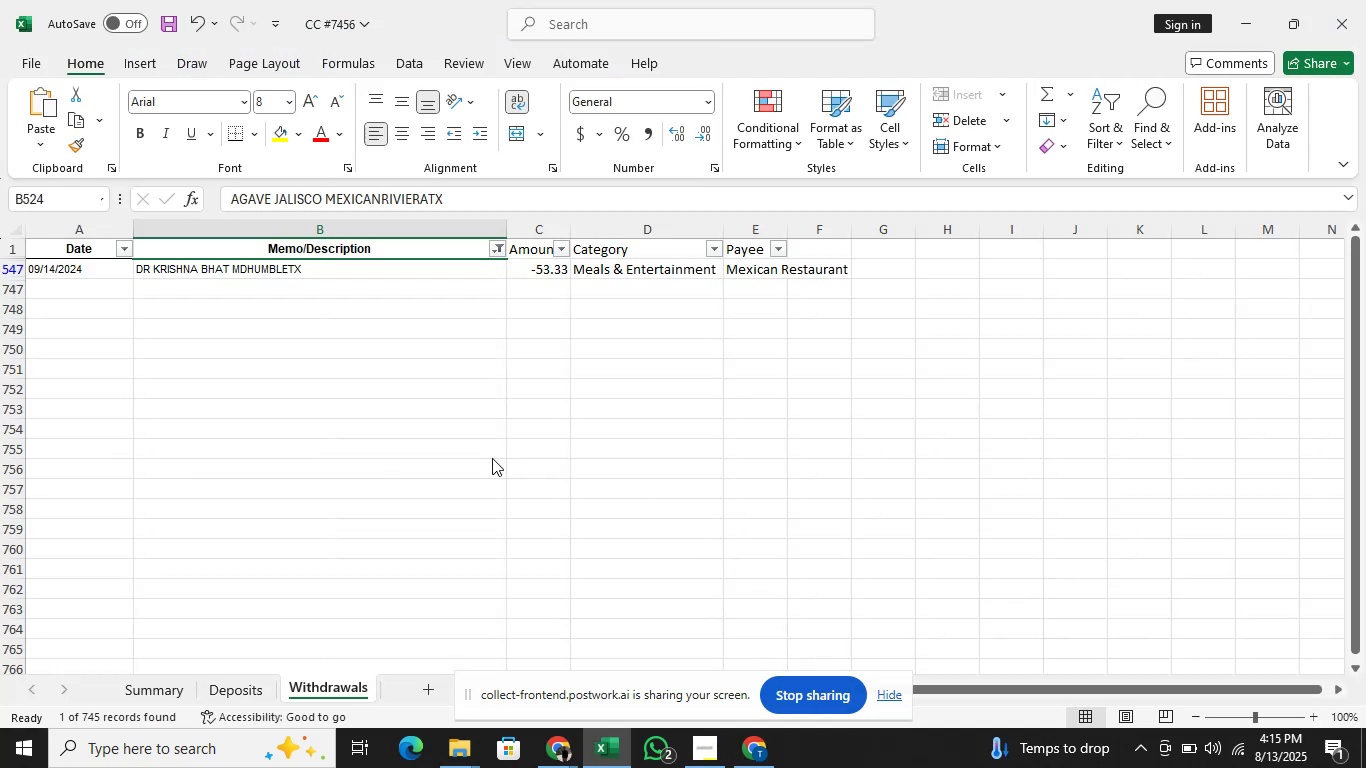 
key(ArrowDown)
 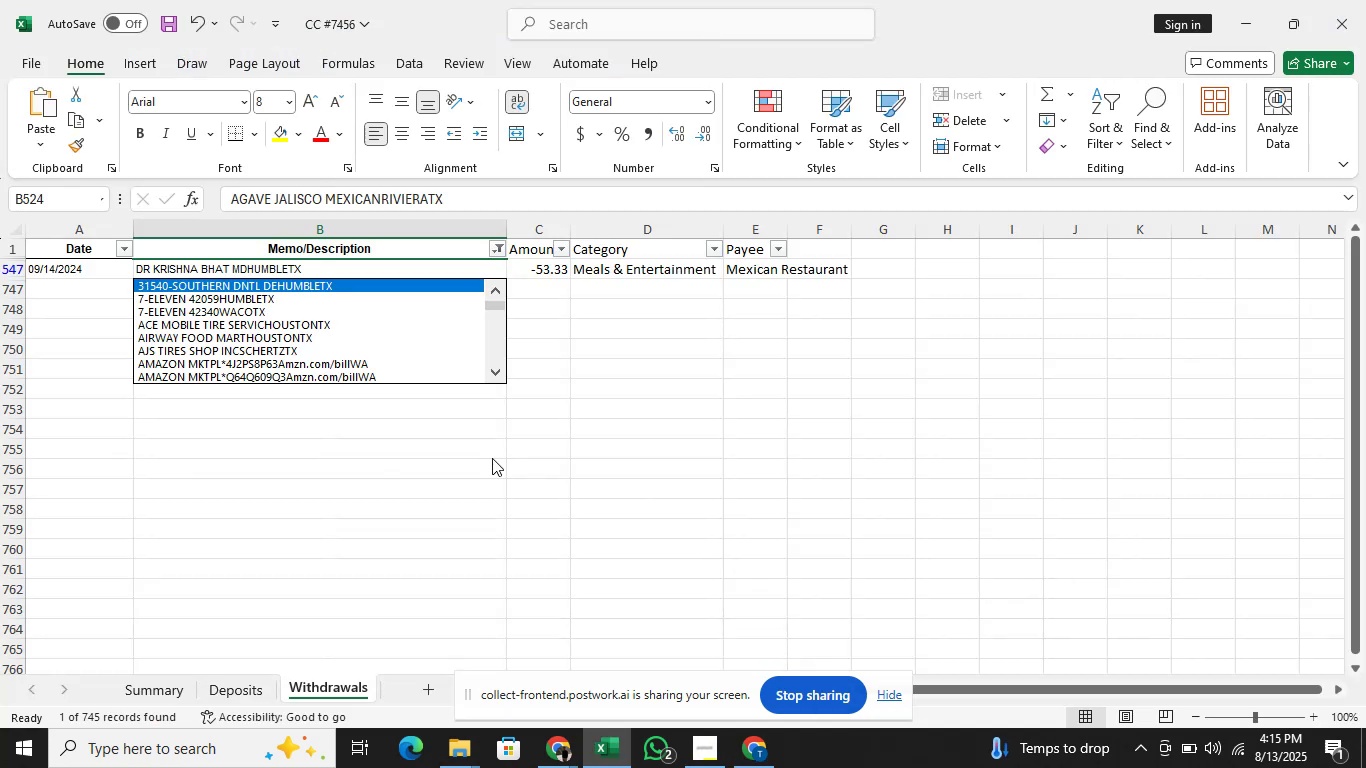 
key(ArrowDown)
 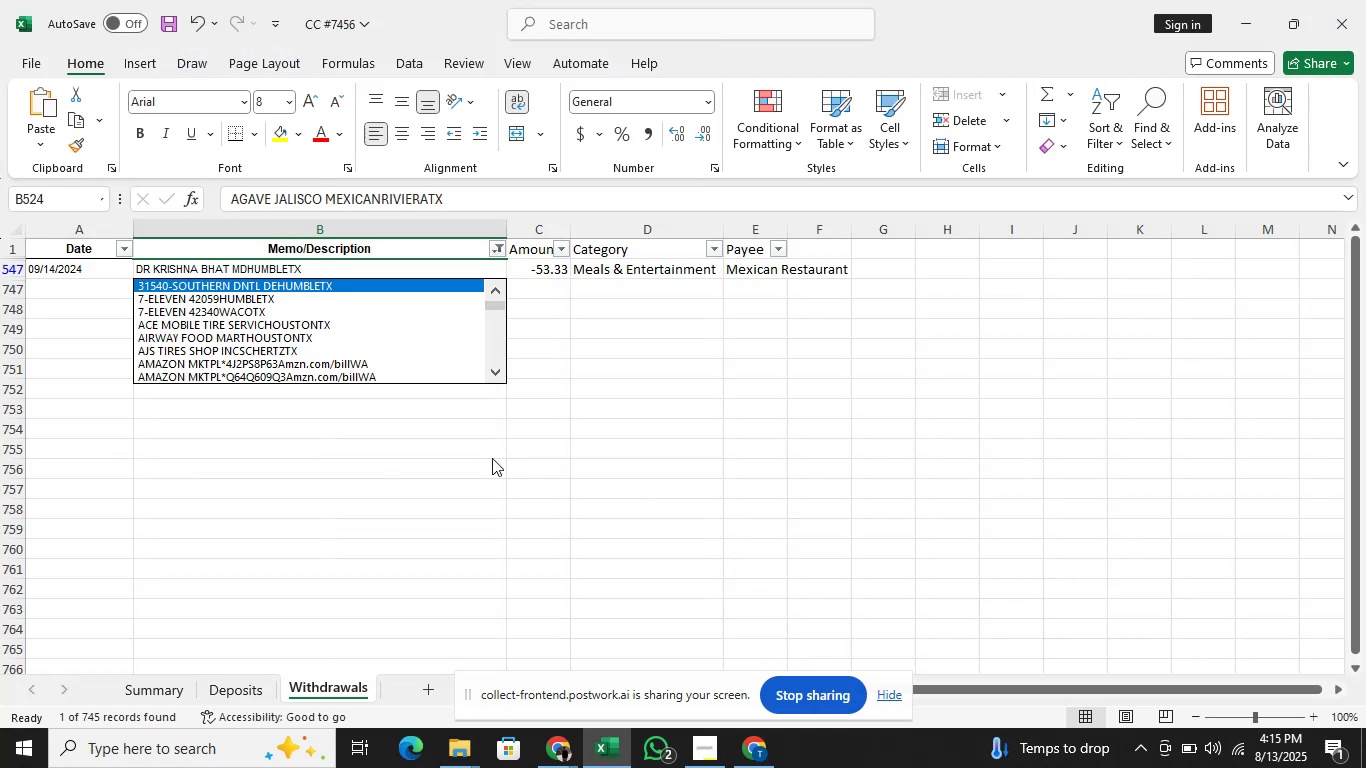 
key(ArrowDown)
 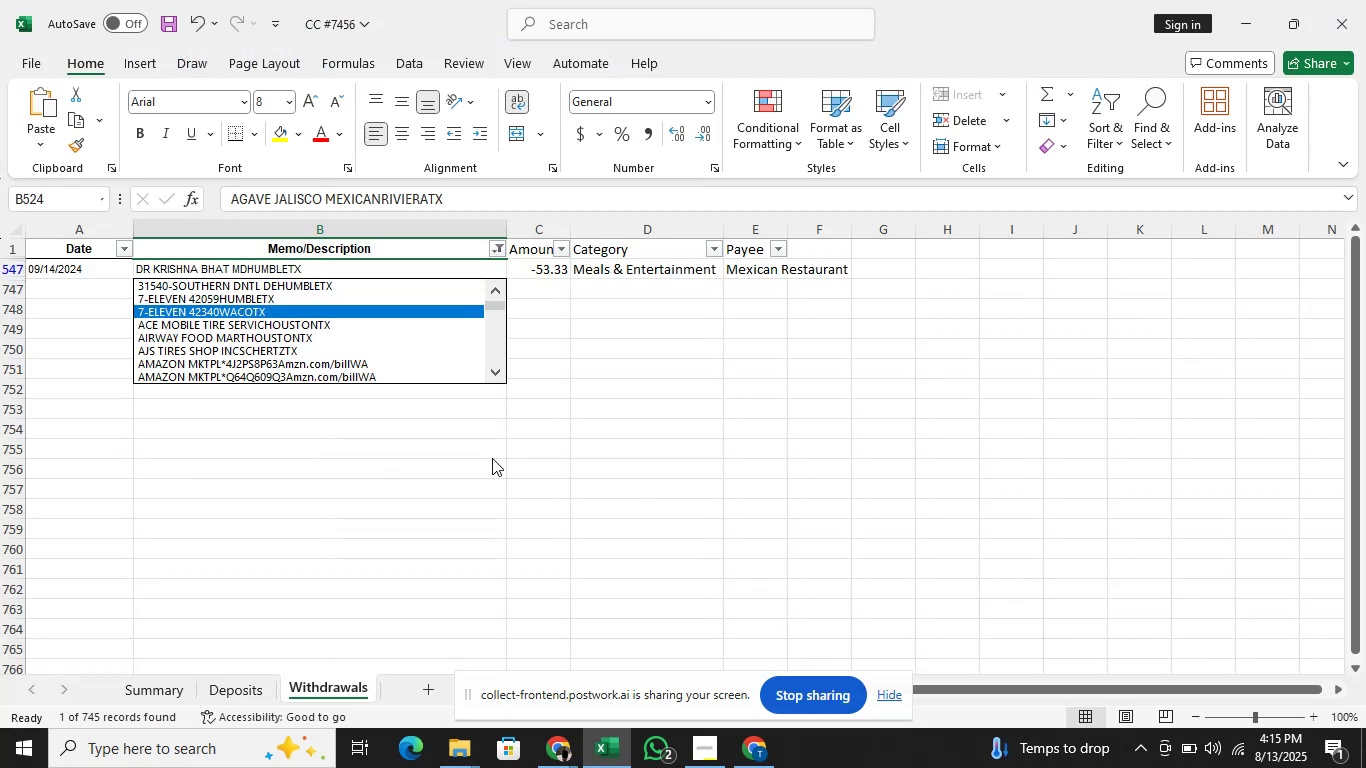 
key(ArrowUp)
 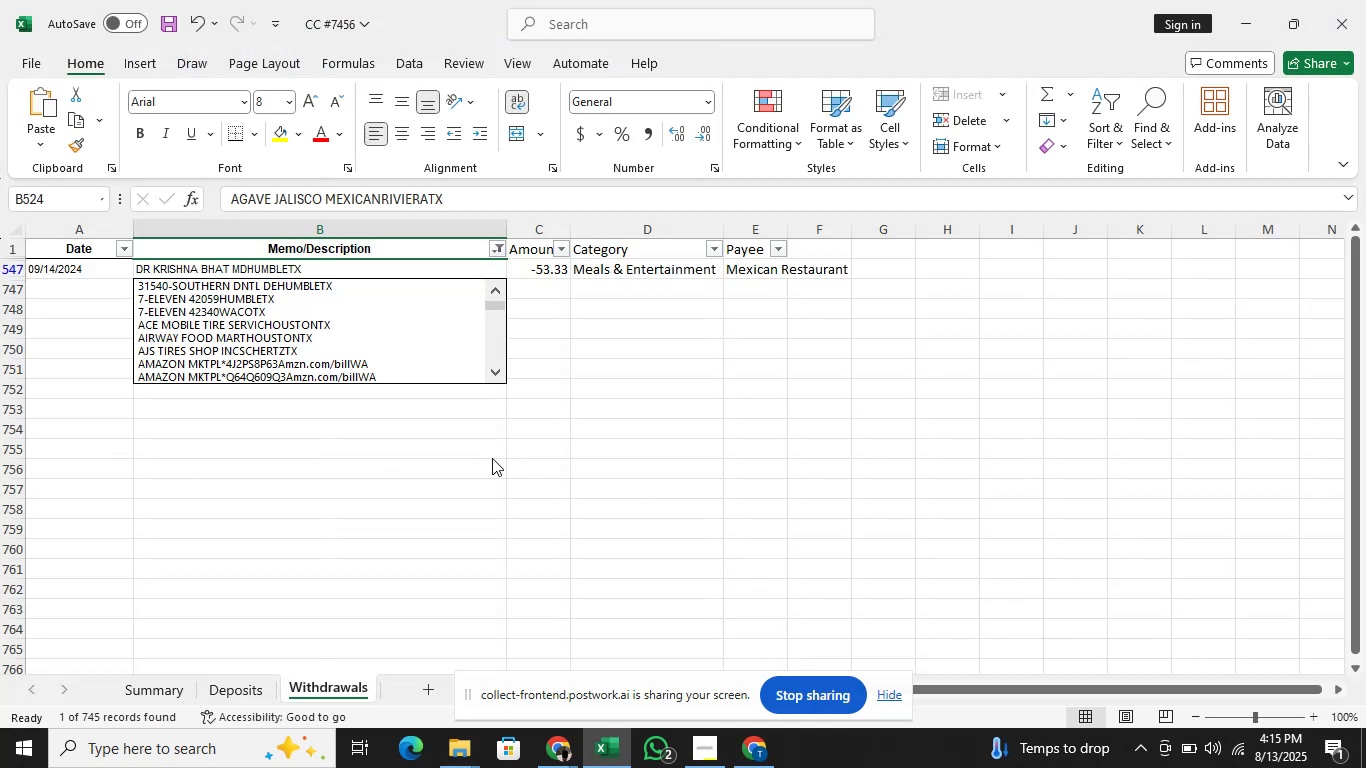 
key(ArrowUp)
 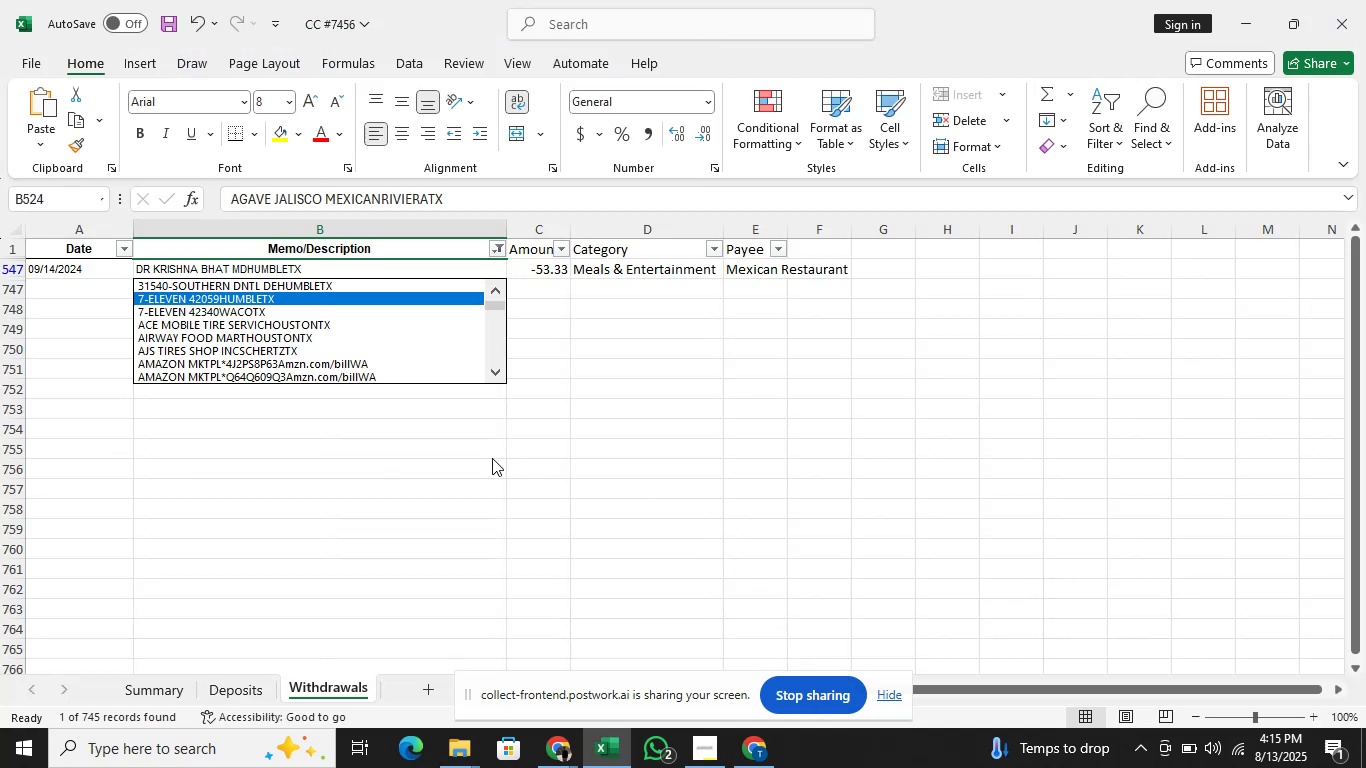 
key(ArrowUp)
 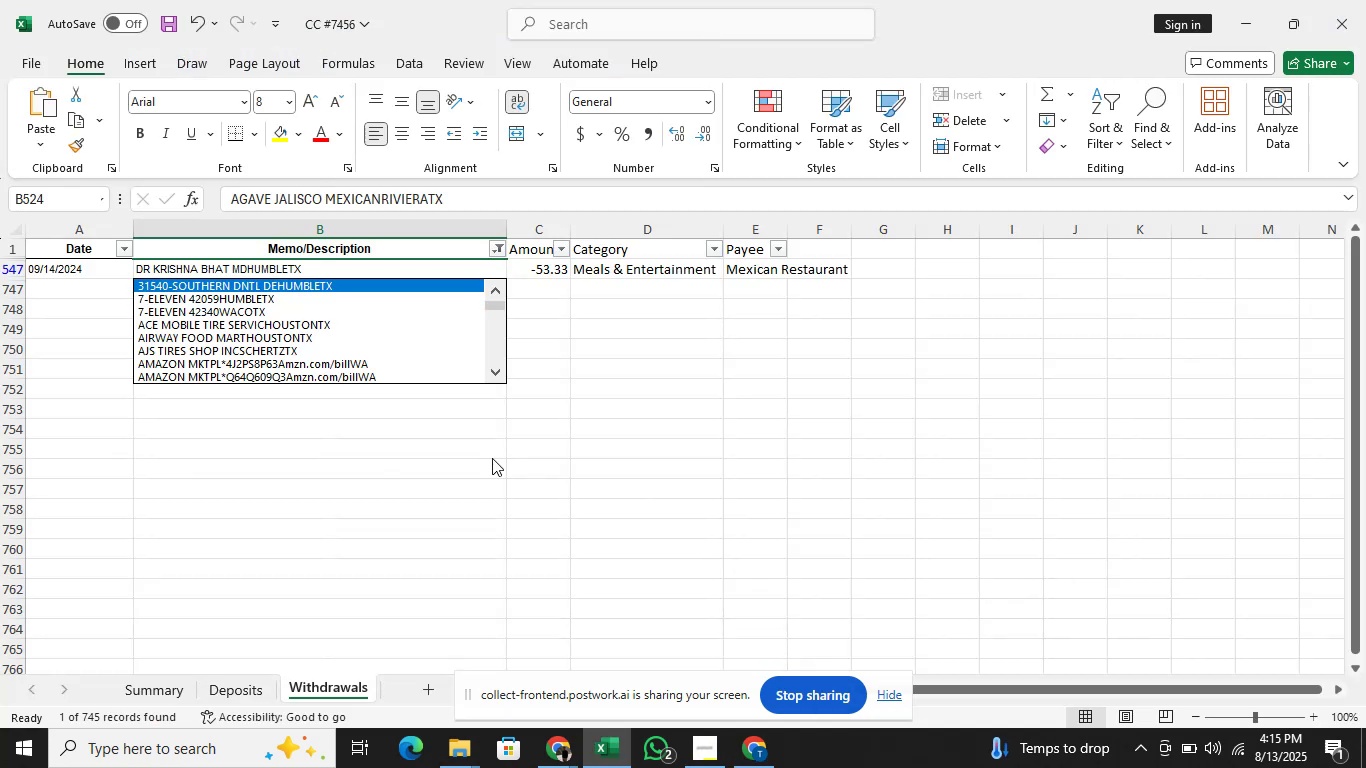 
key(ArrowUp)
 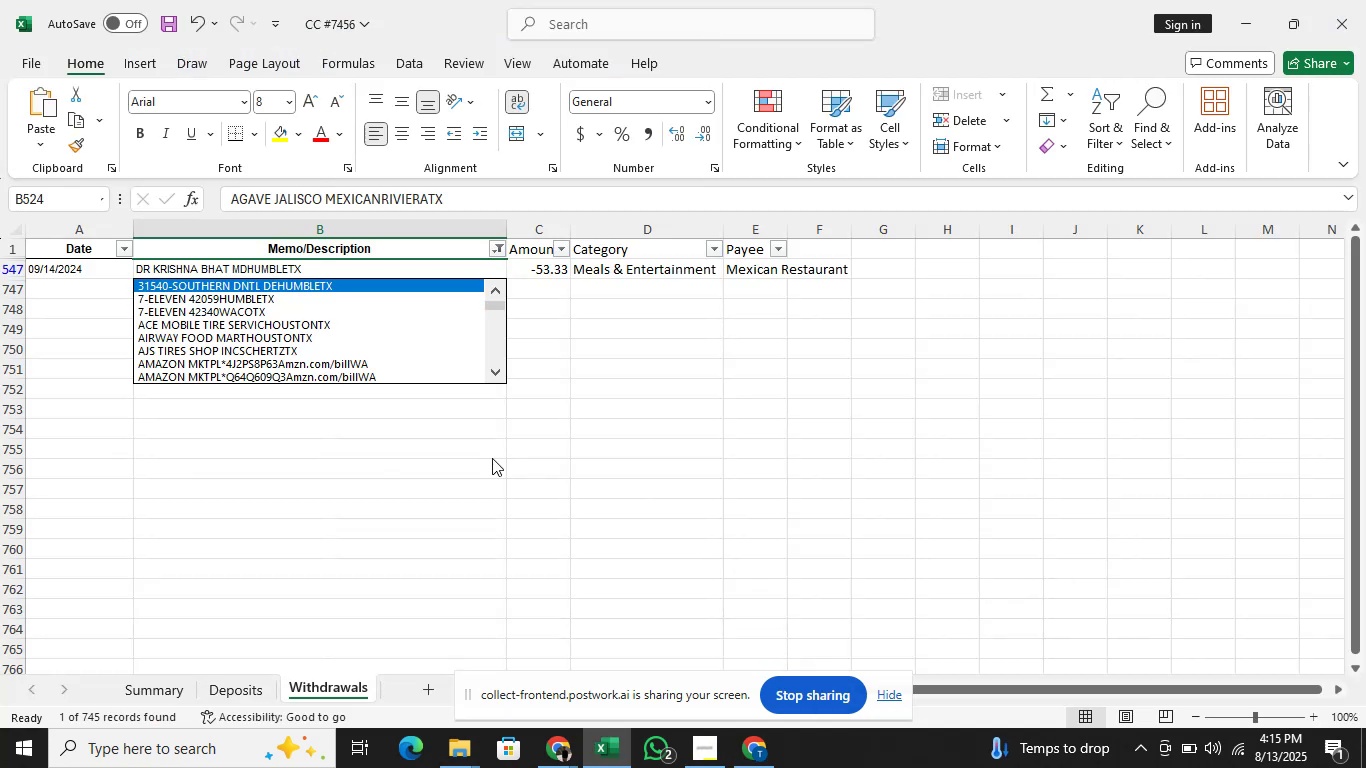 
key(ArrowUp)
 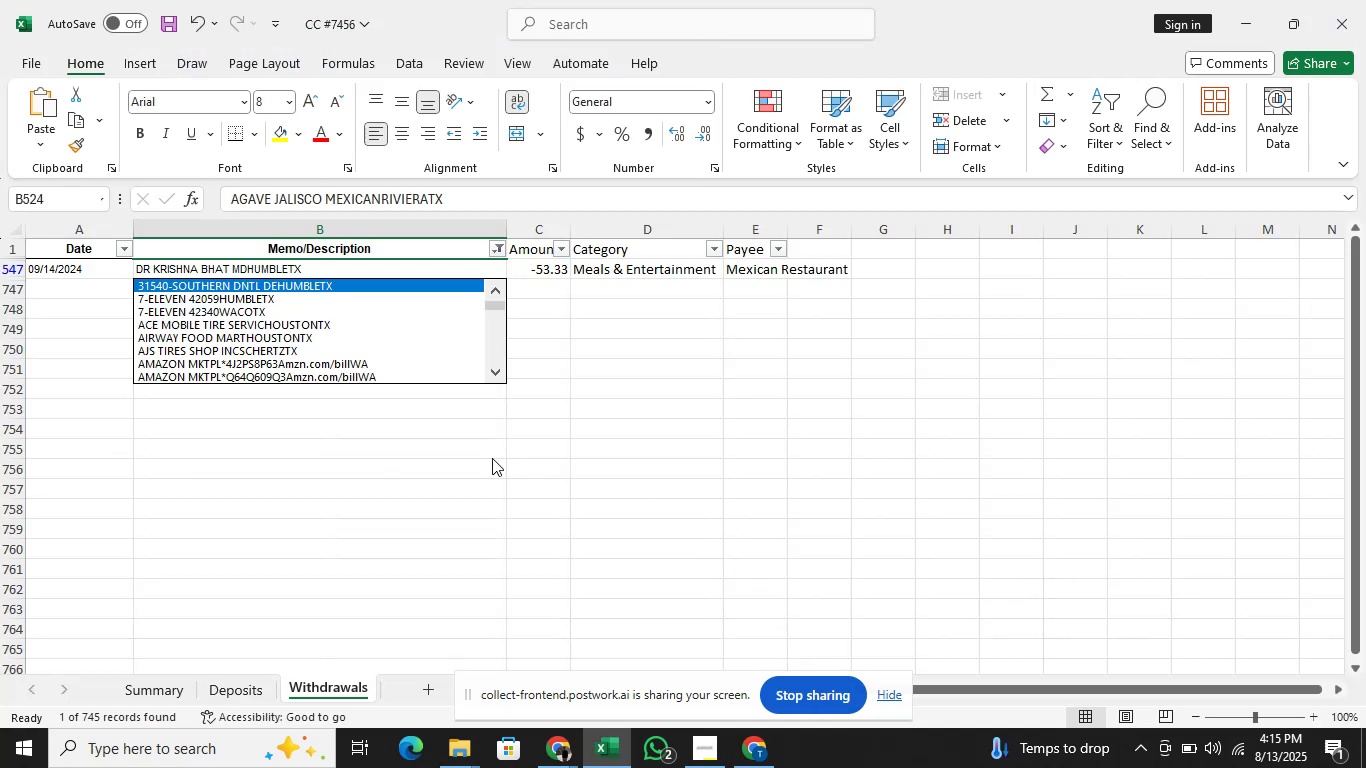 
key(ArrowUp)
 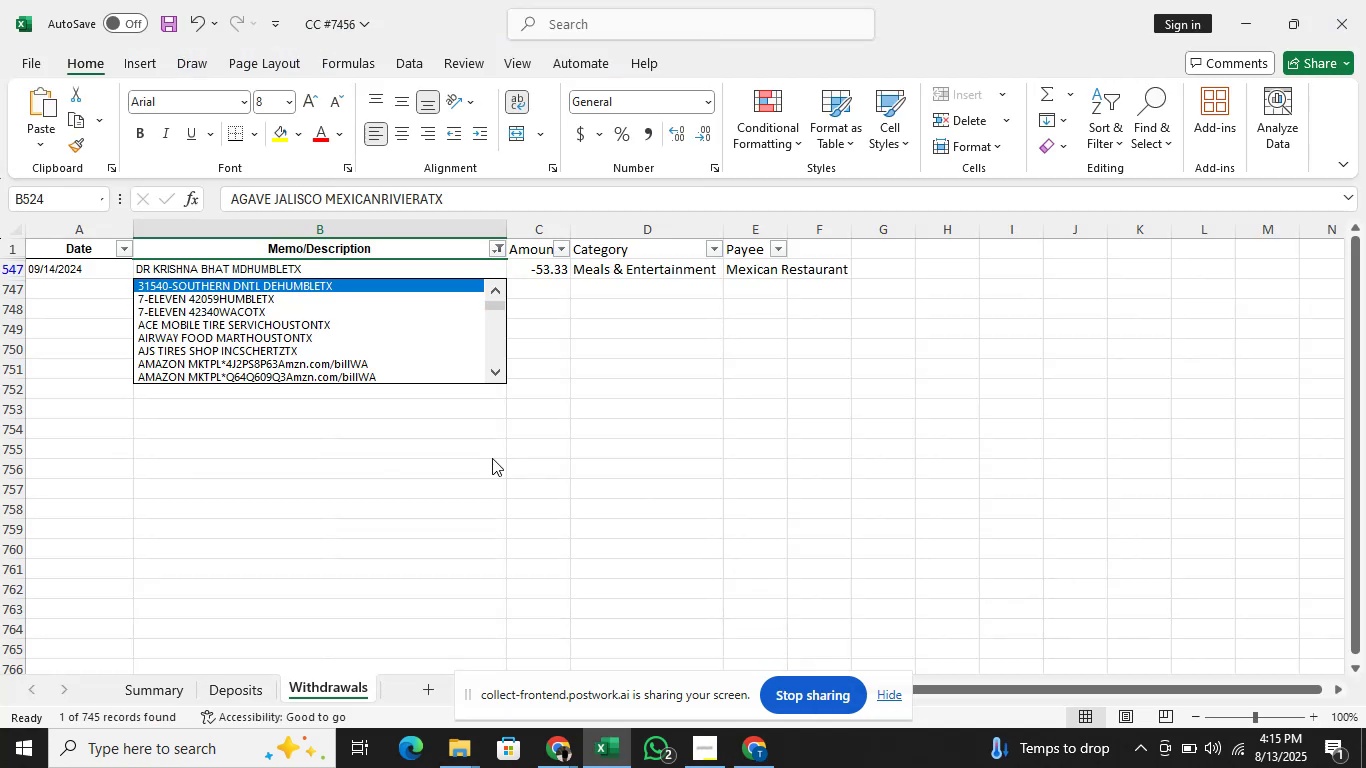 
key(ArrowDown)
 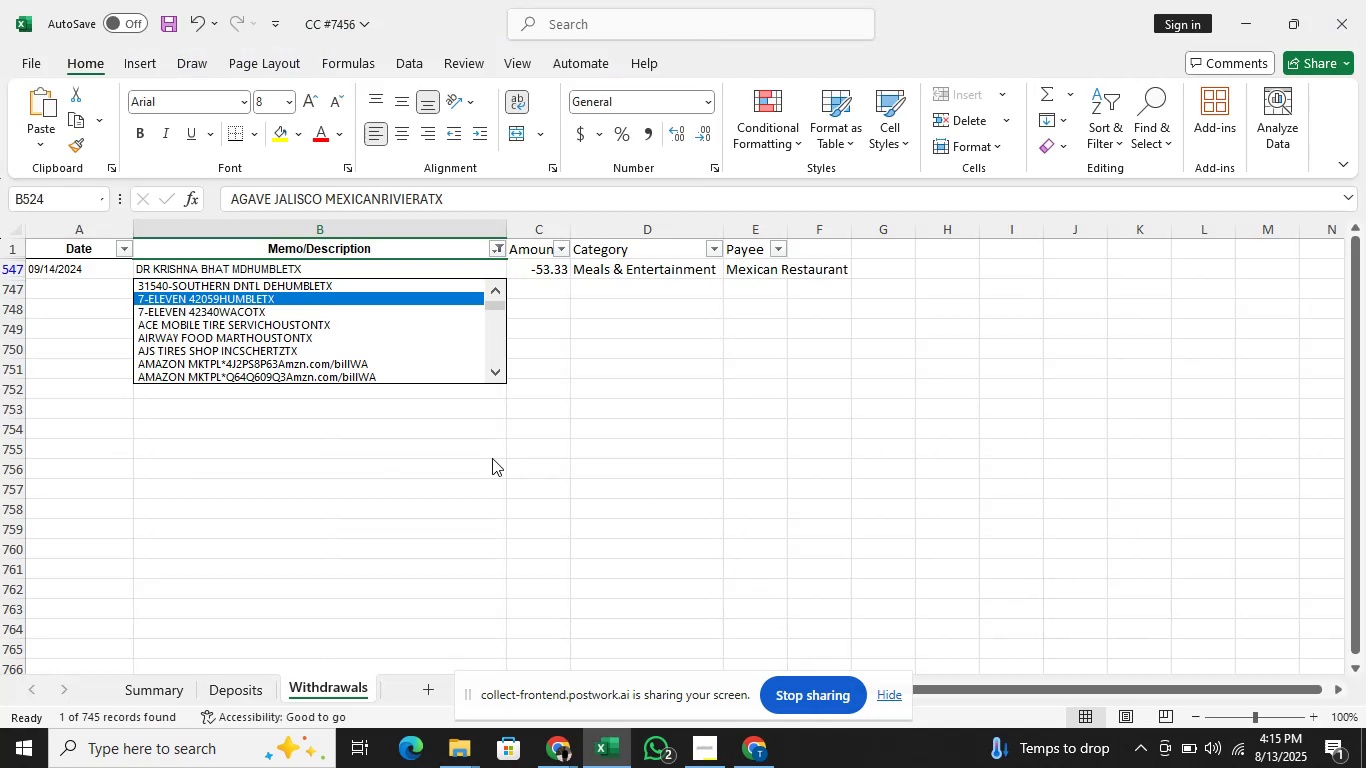 
left_click([495, 464])
 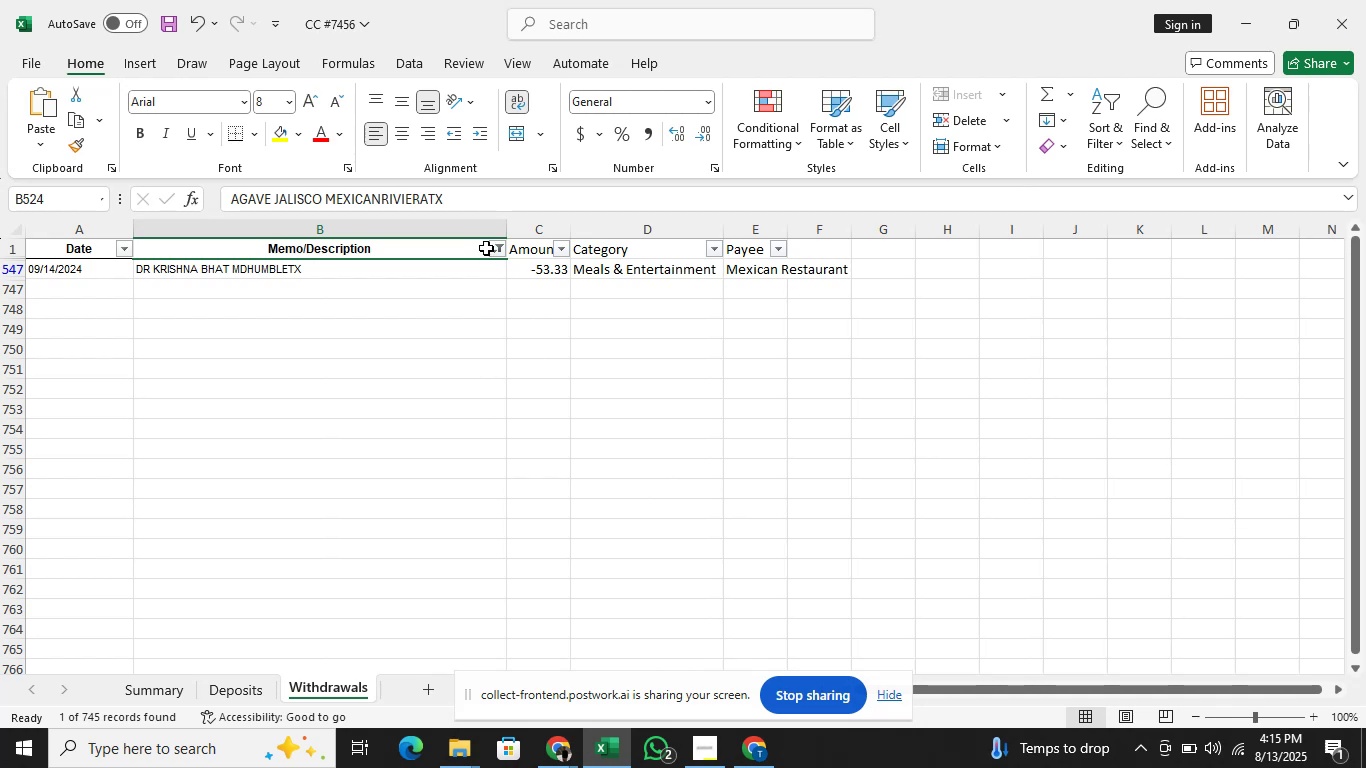 
left_click([493, 247])
 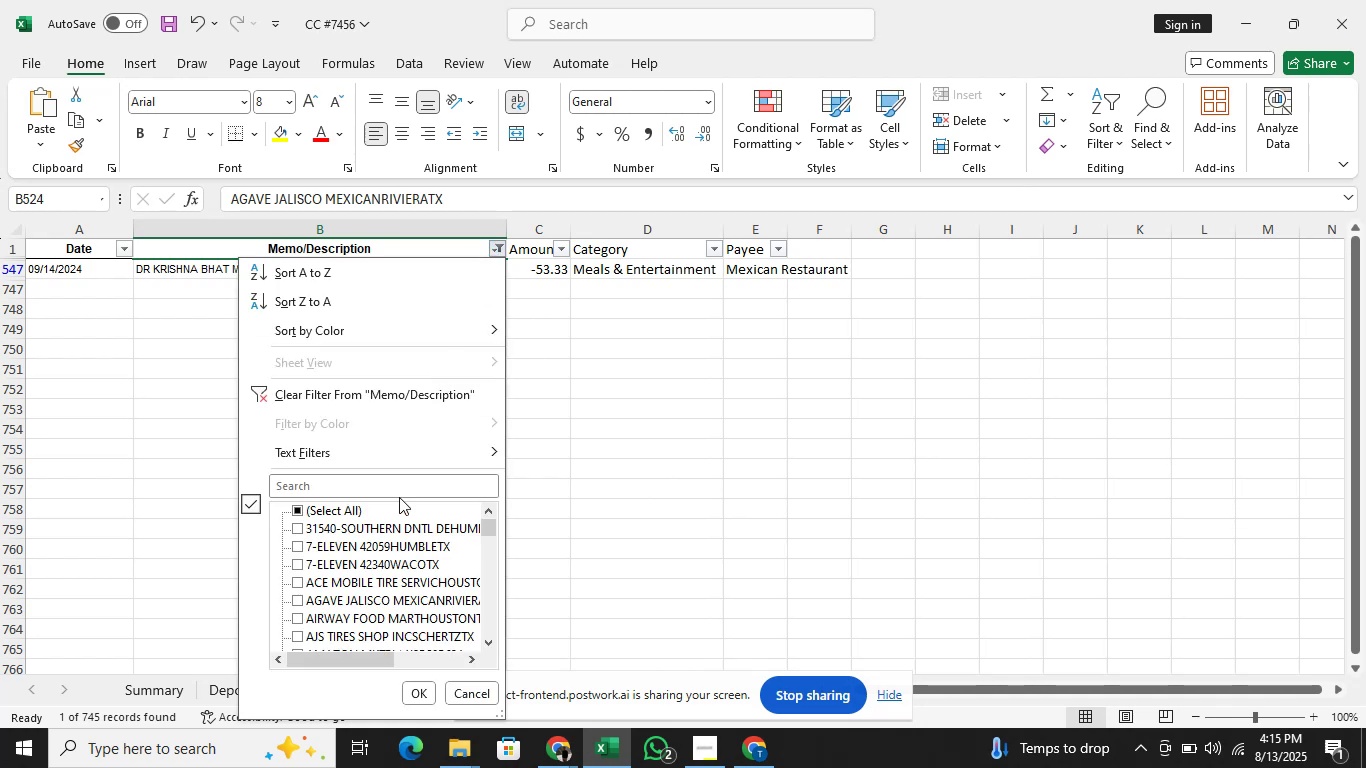 
left_click([404, 477])
 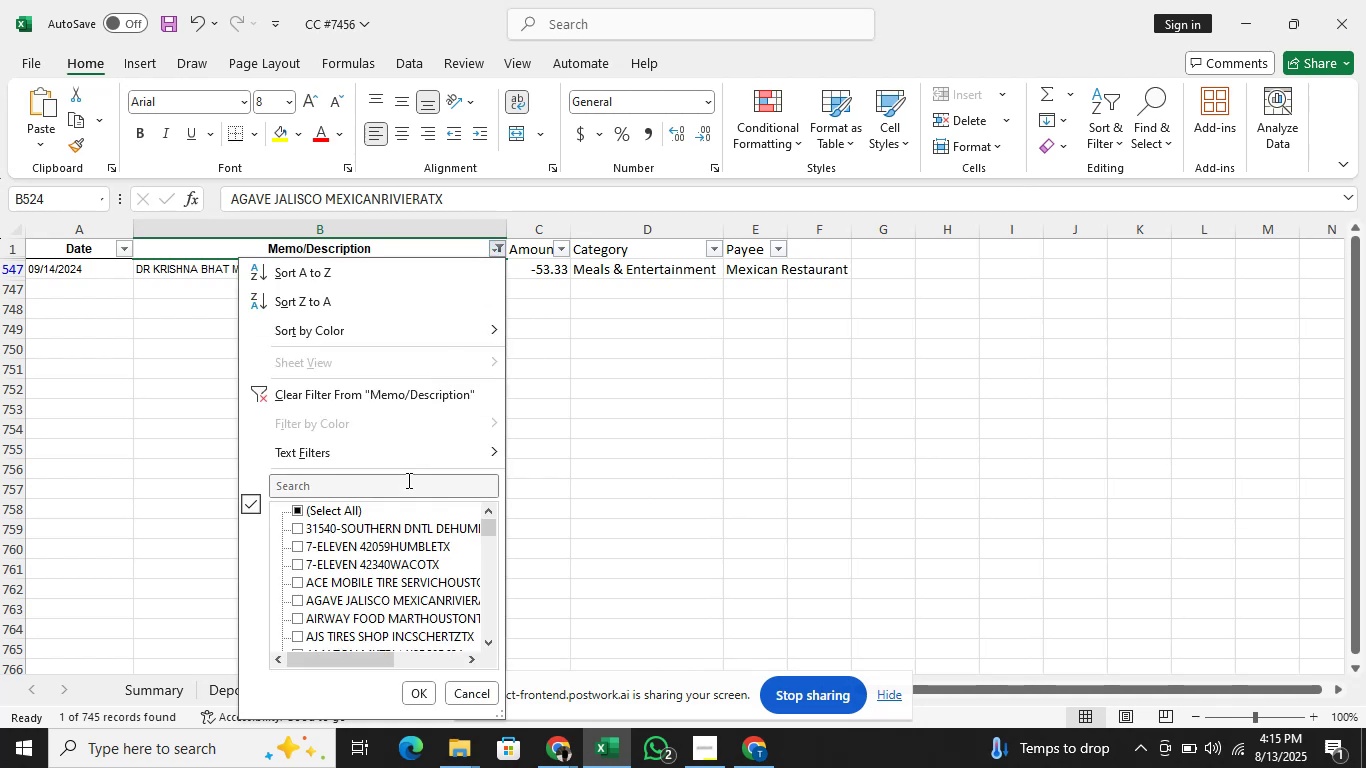 
left_click([407, 480])
 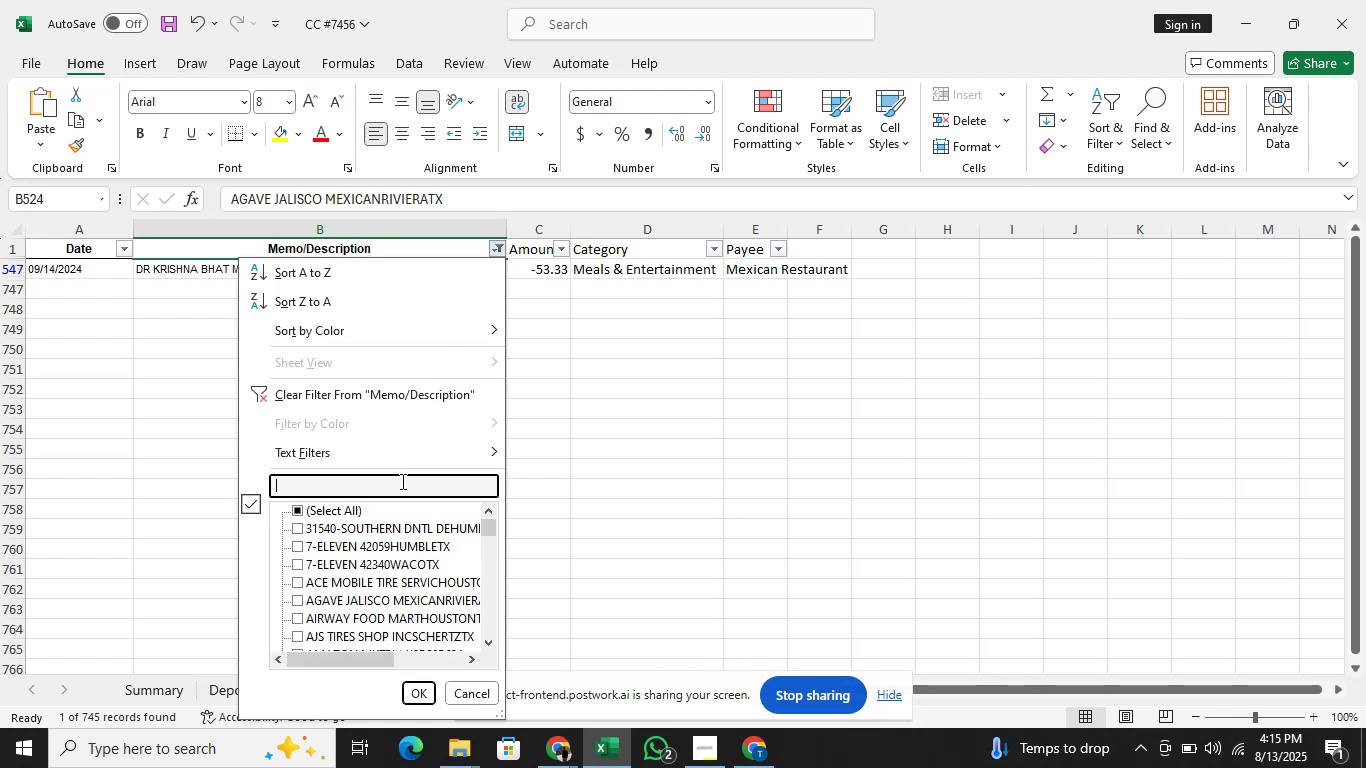 
type(crosby)
 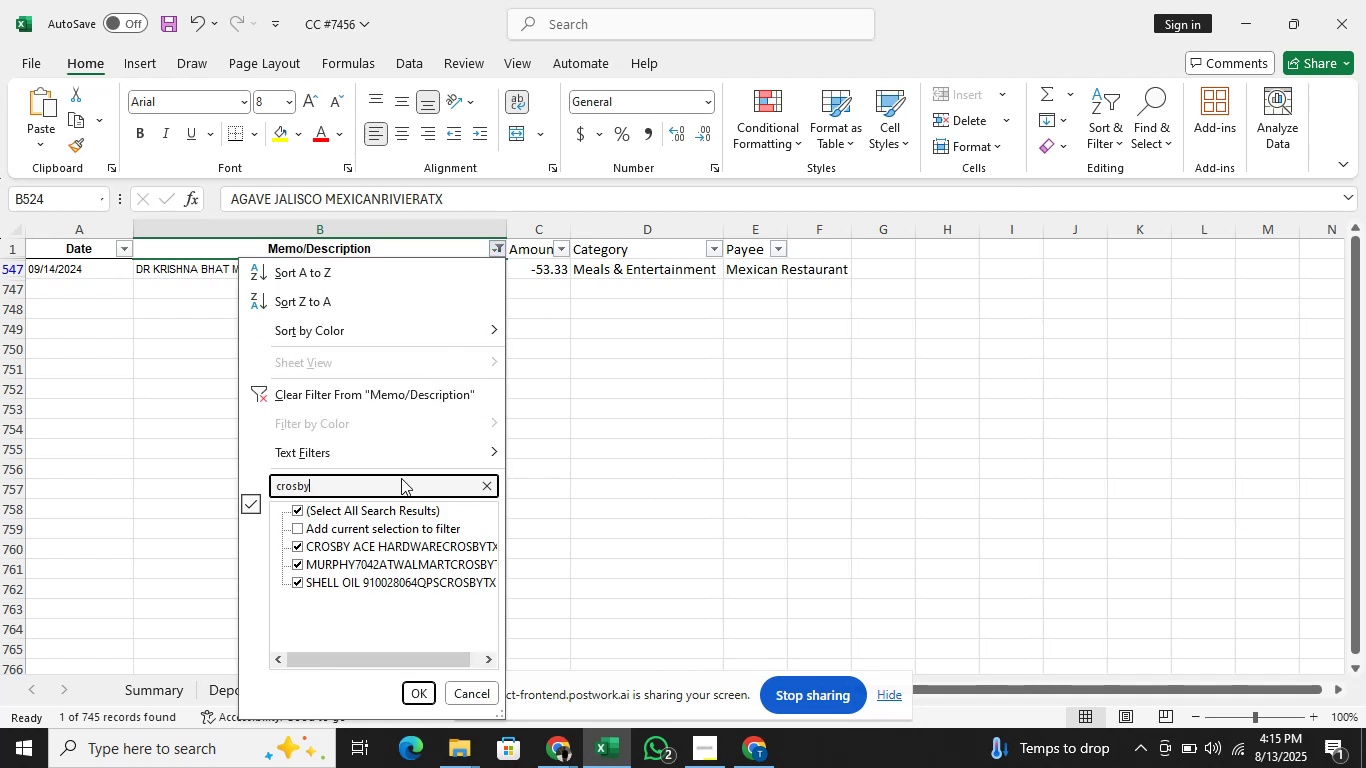 
key(Enter)
 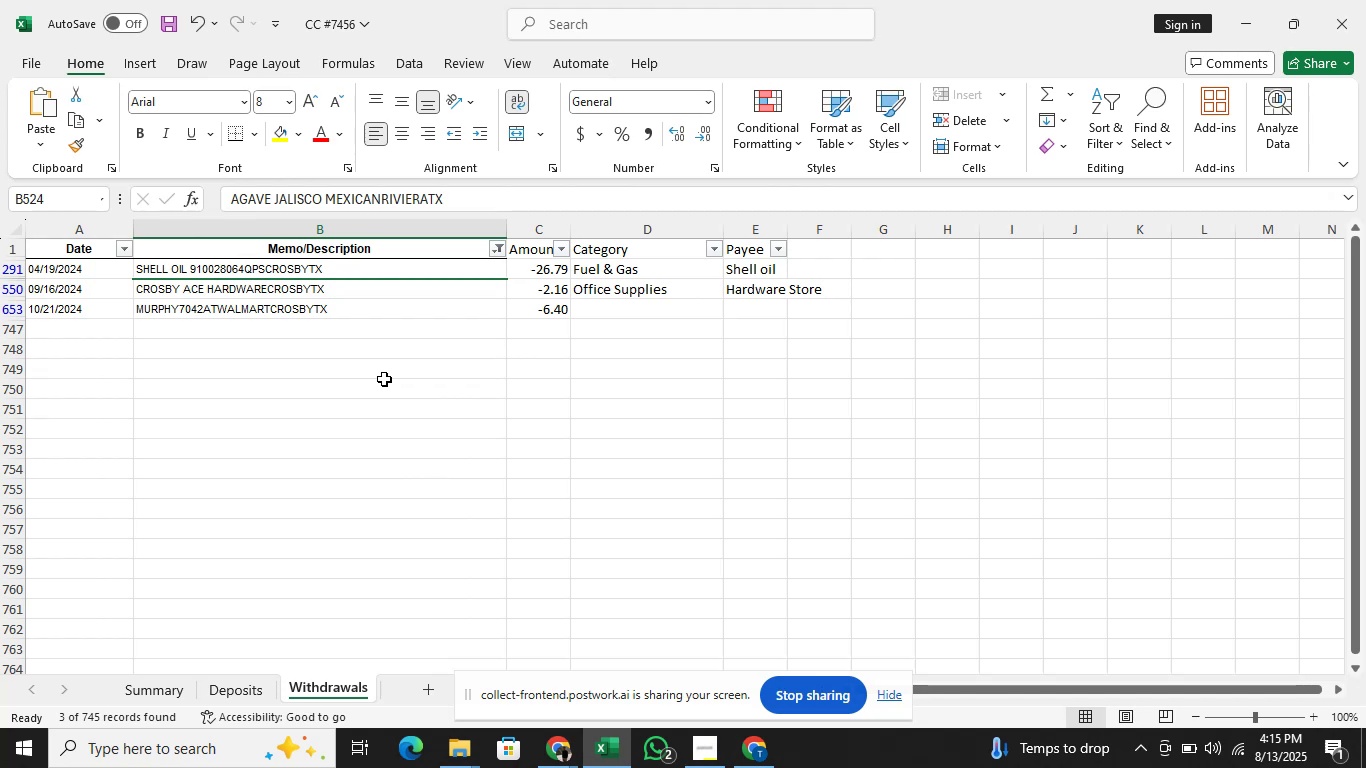 
wait(5.05)
 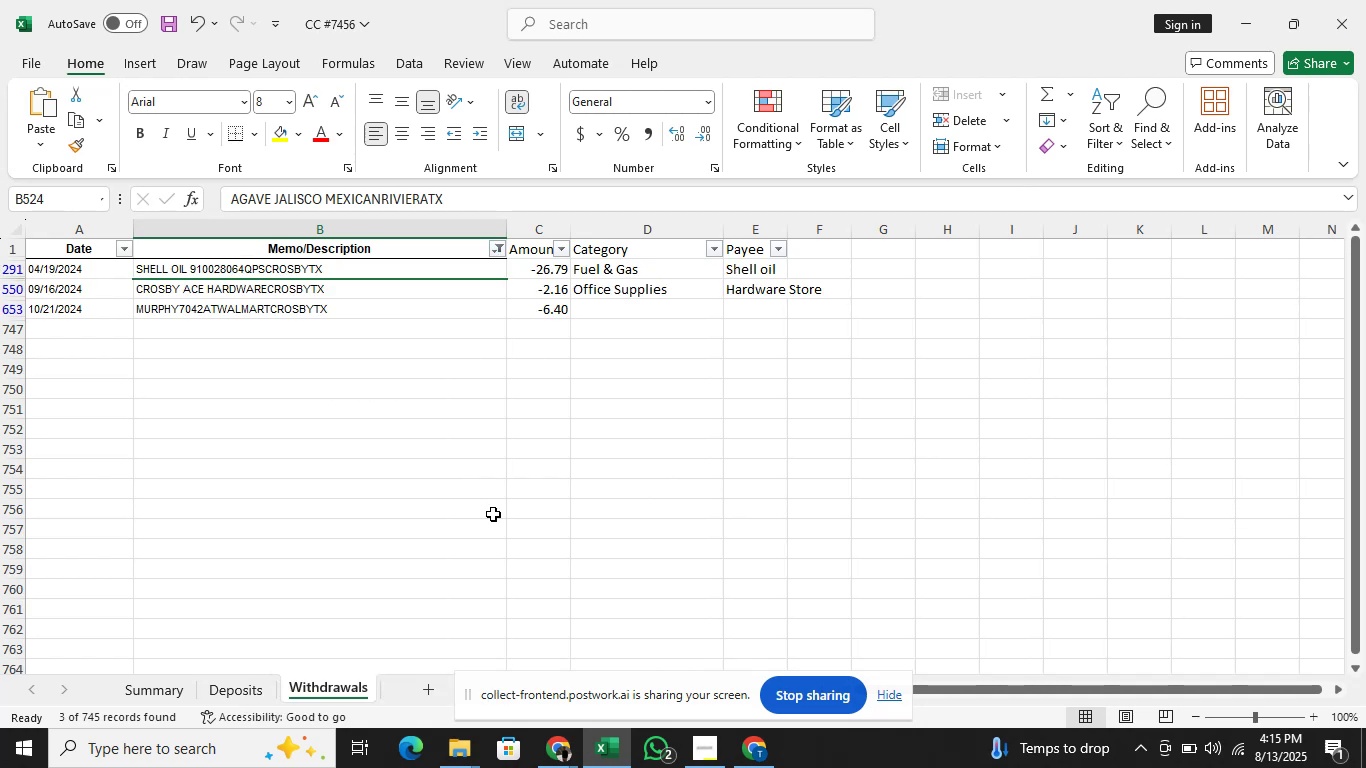 
scroll: coordinate [514, 401], scroll_direction: down, amount: 1.0
 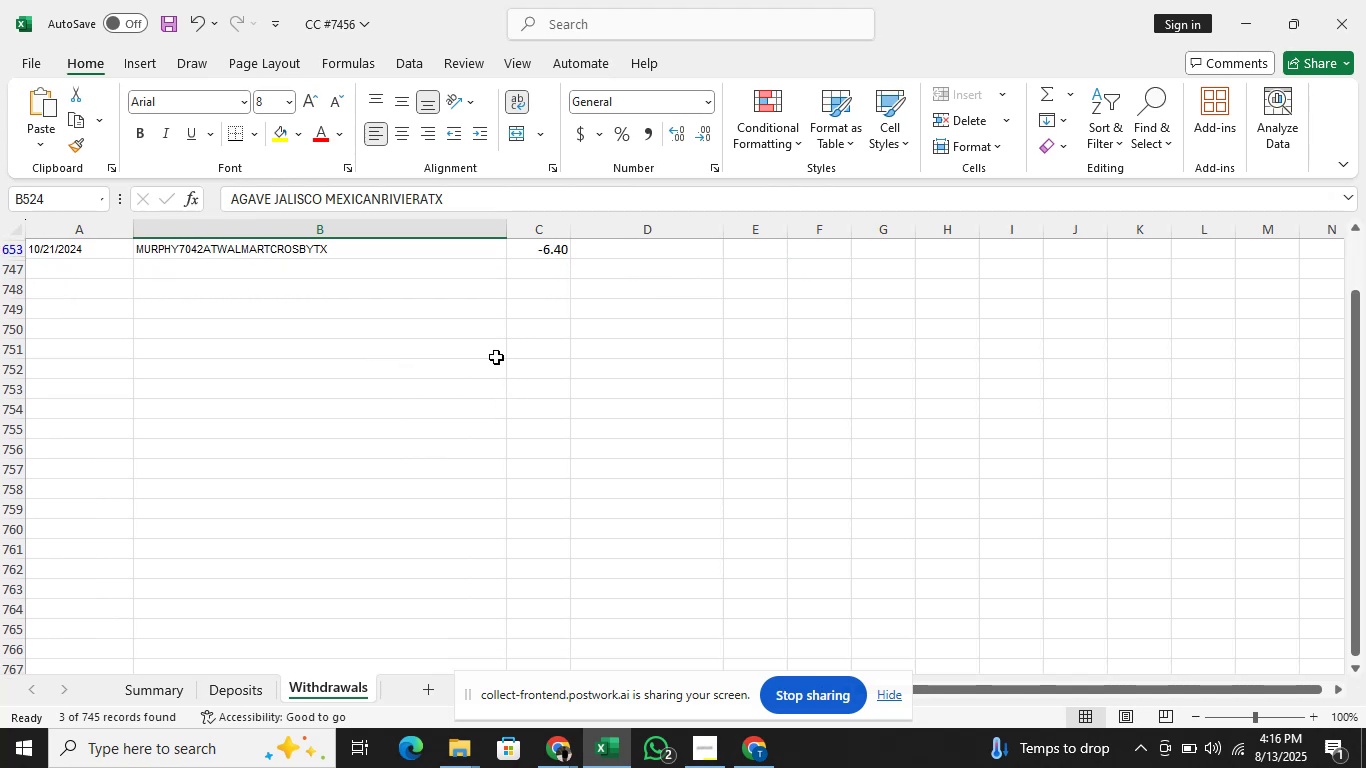 
scroll: coordinate [504, 312], scroll_direction: up, amount: 1.0
 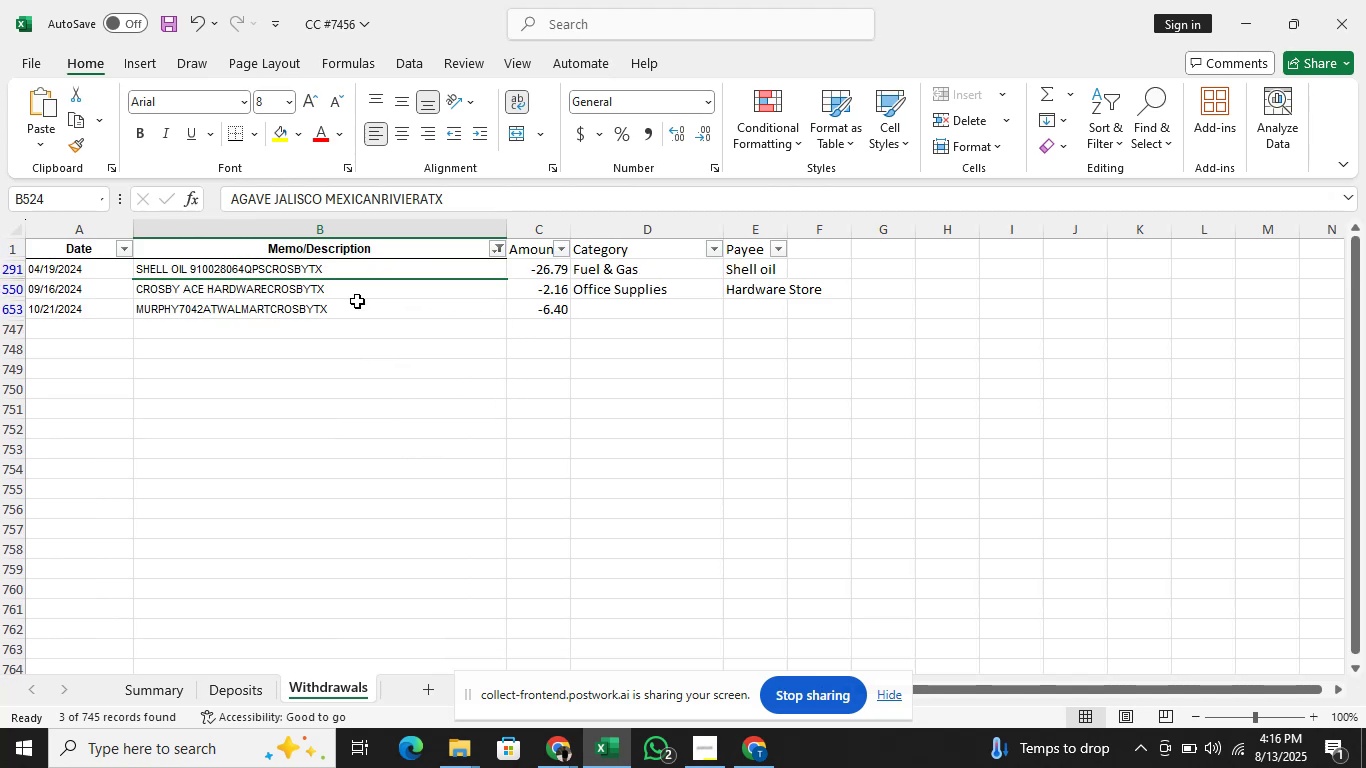 
left_click([358, 299])
 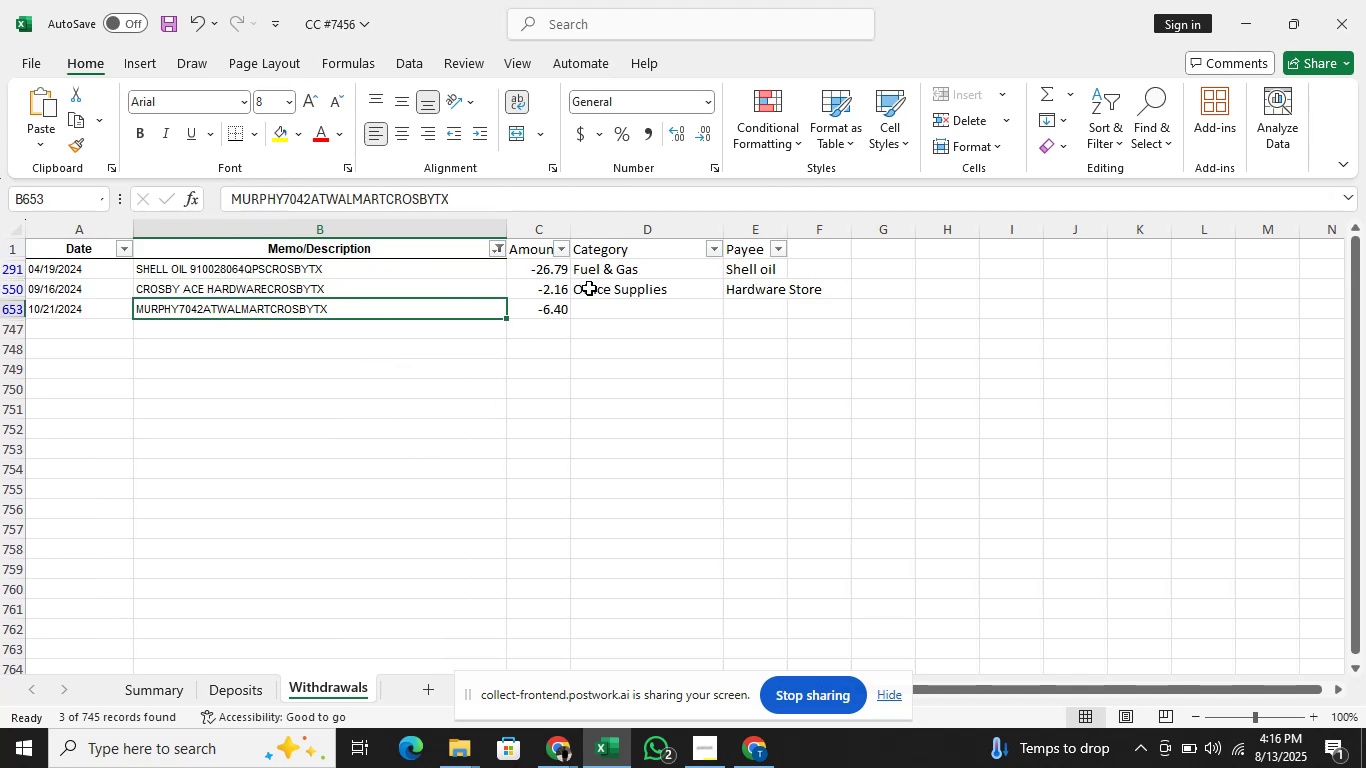 
left_click([571, 282])
 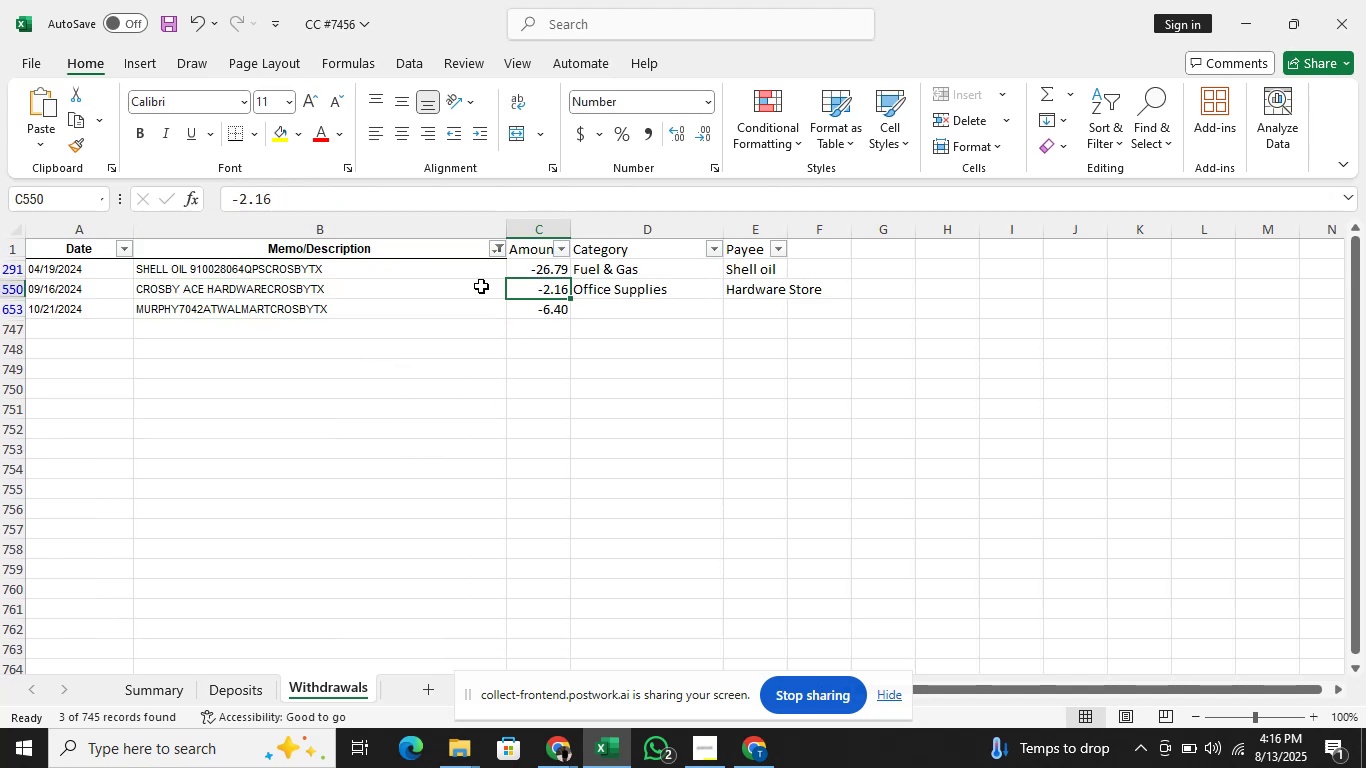 
triple_click([477, 286])
 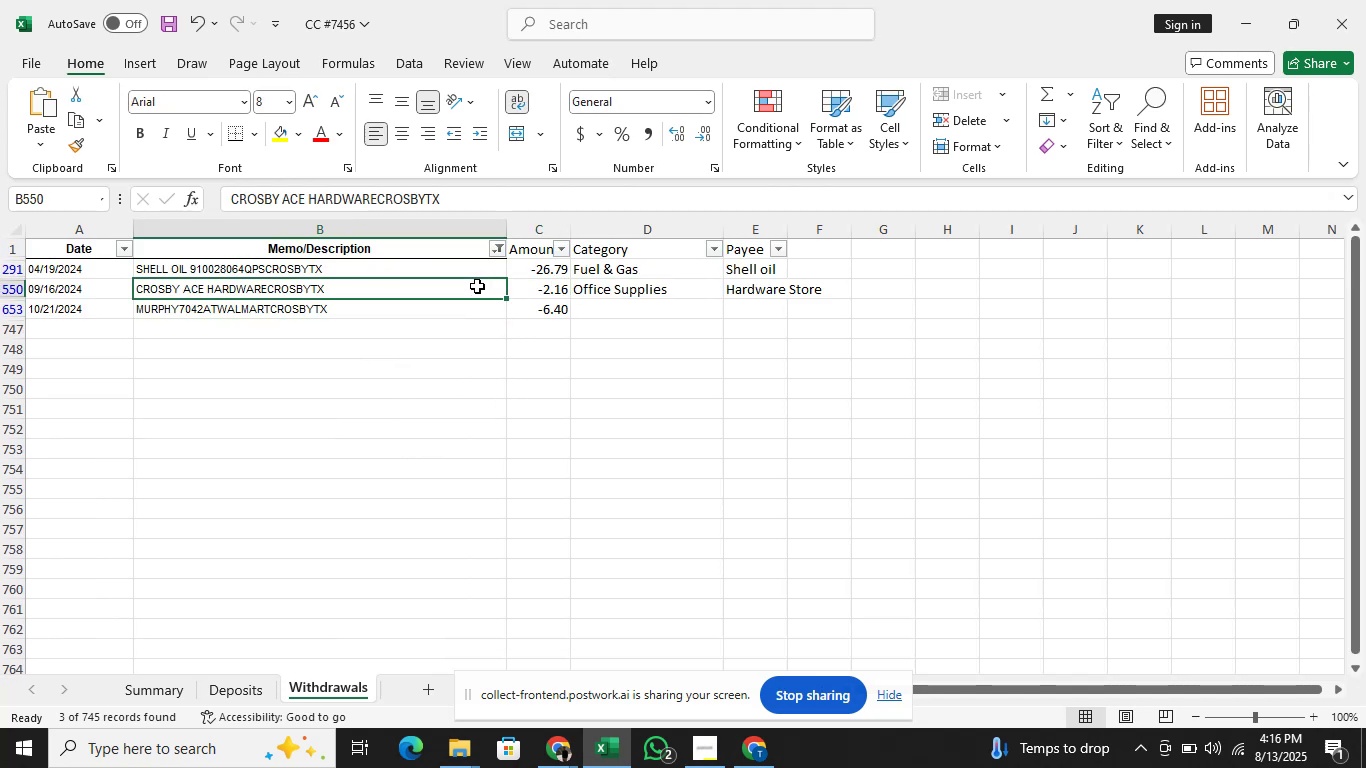 
key(Alt+AltLeft)
 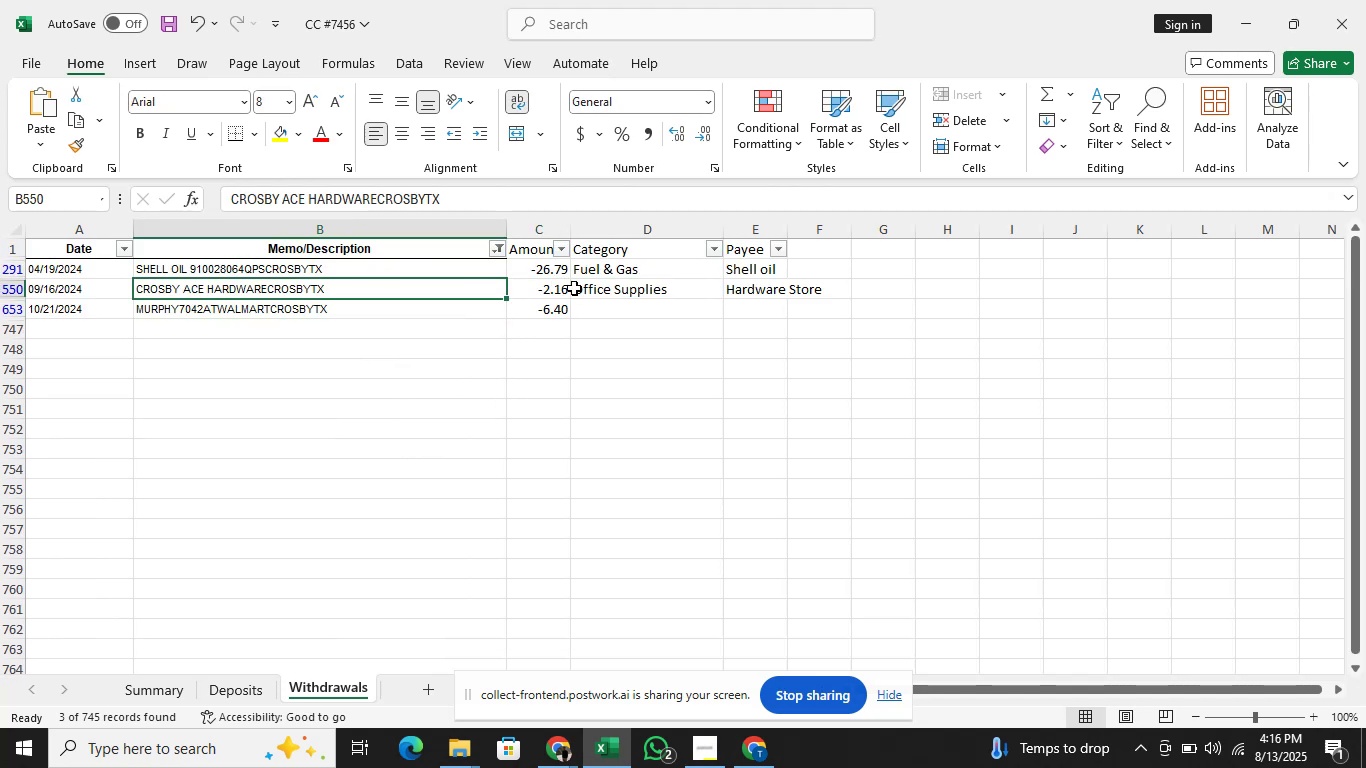 
key(Alt+Tab)
 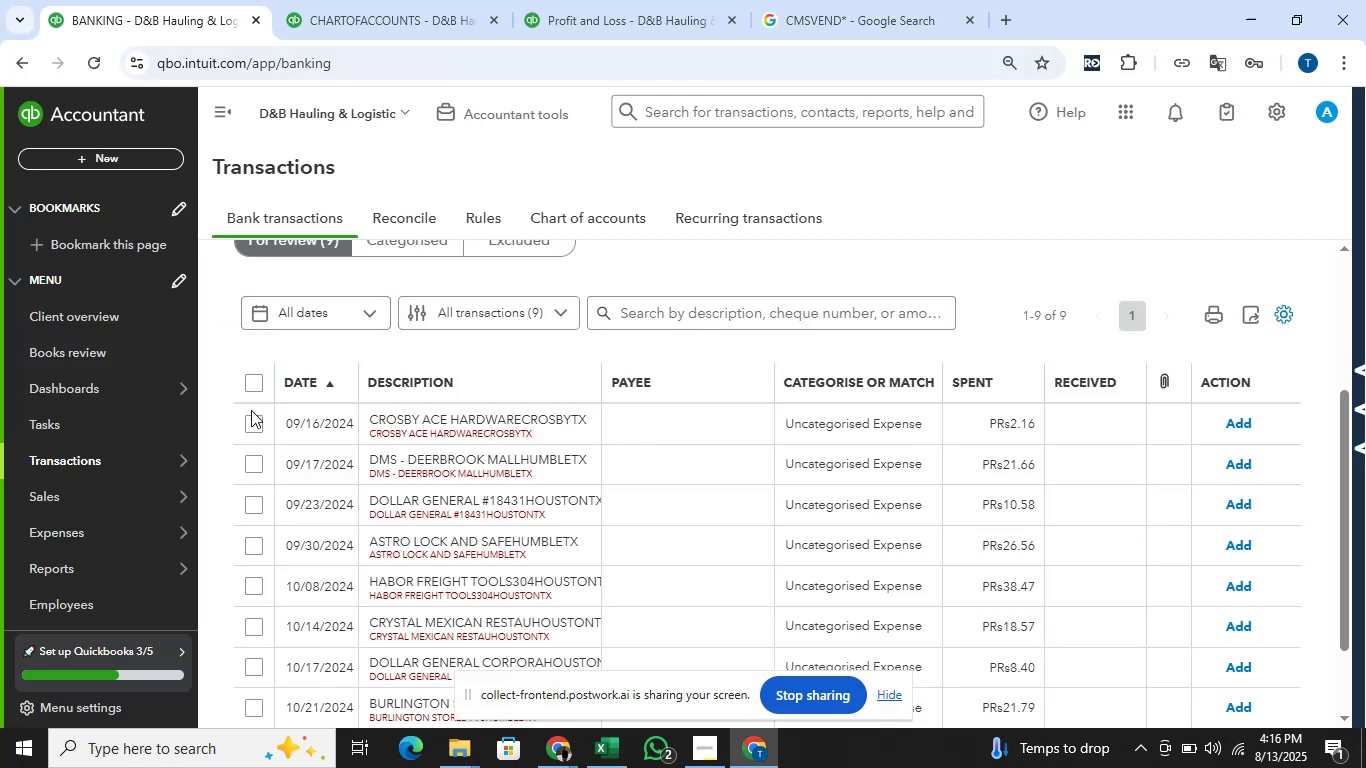 
left_click([250, 414])
 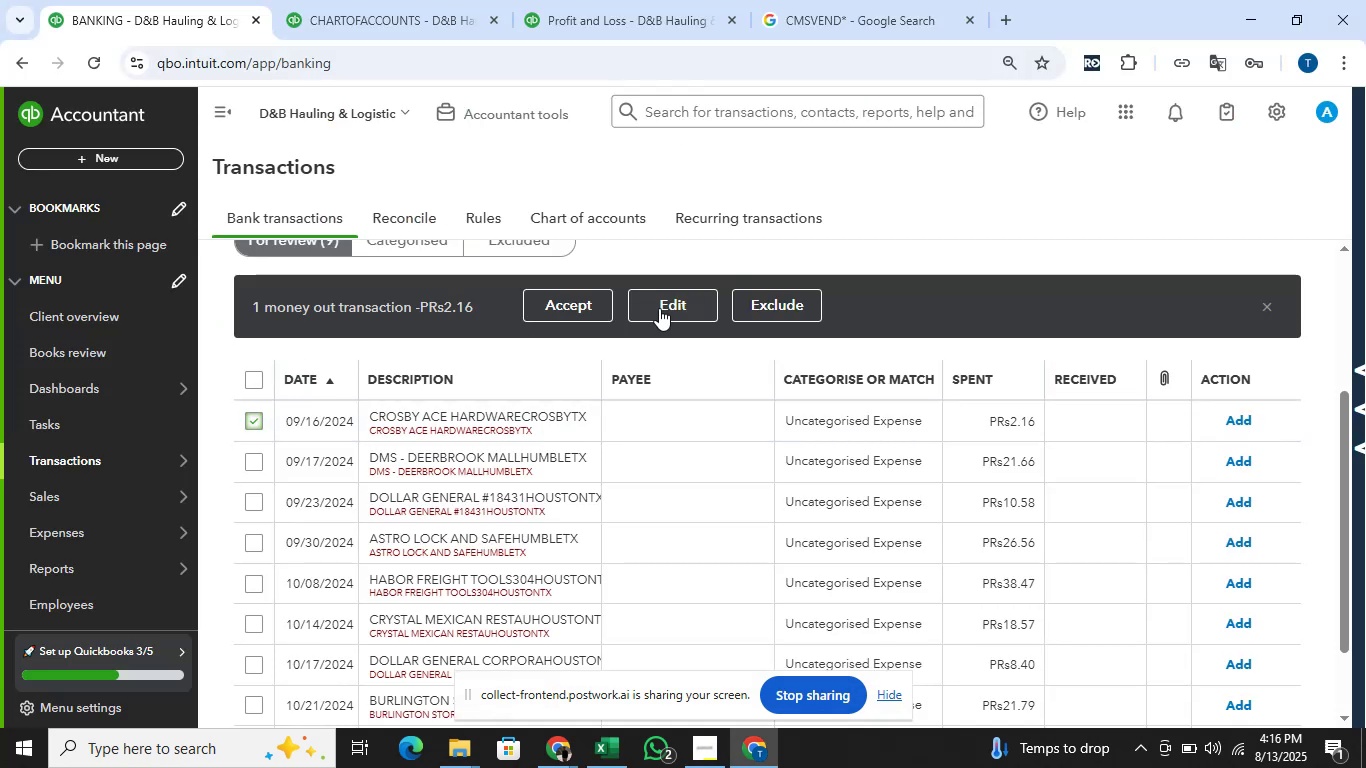 
left_click([659, 308])
 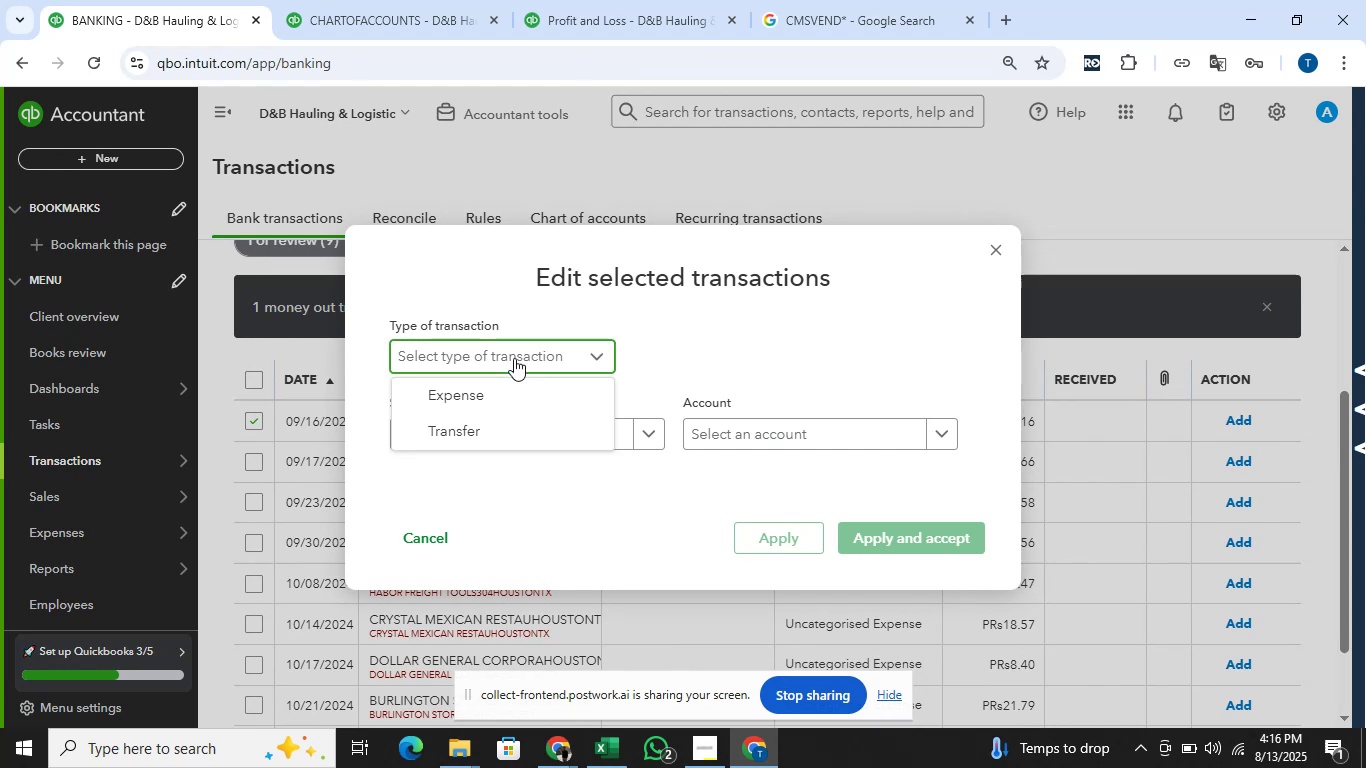 
left_click([499, 397])
 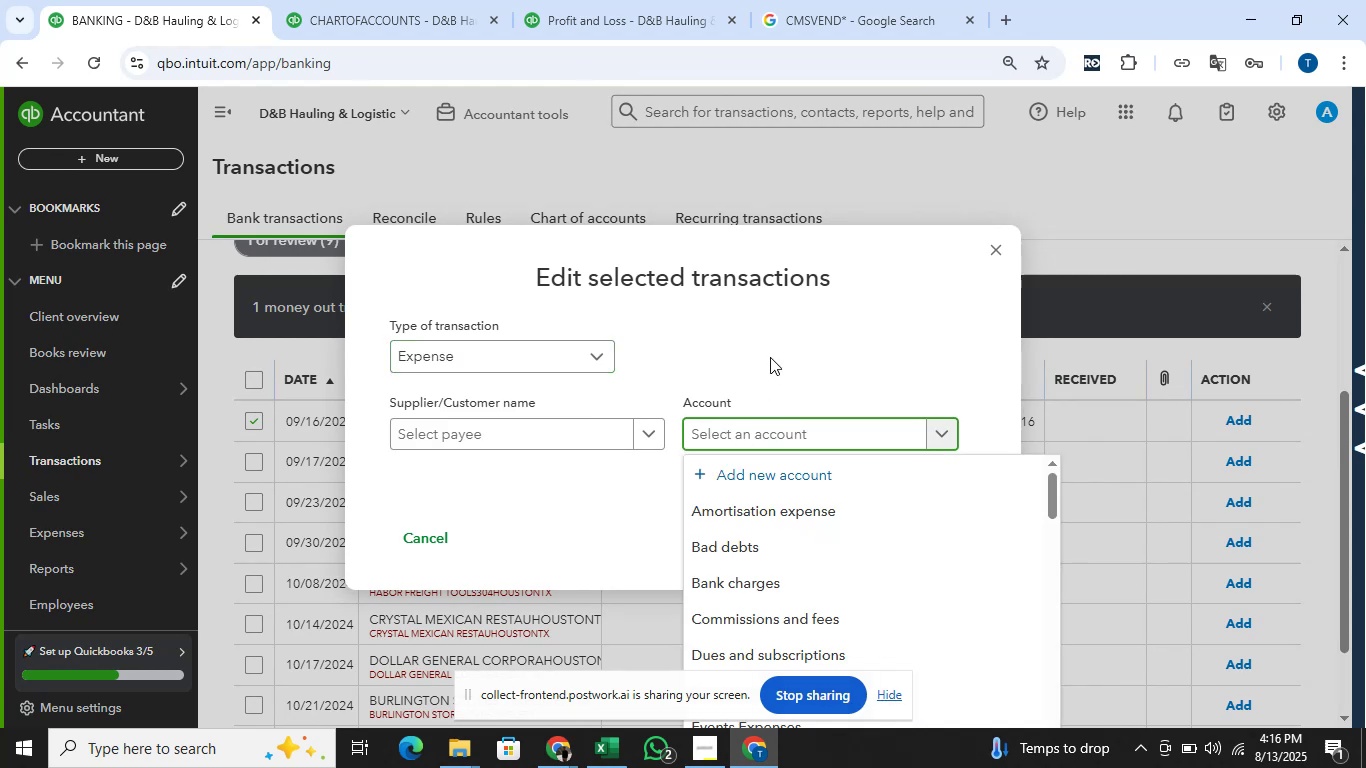 
type(offic)
 